 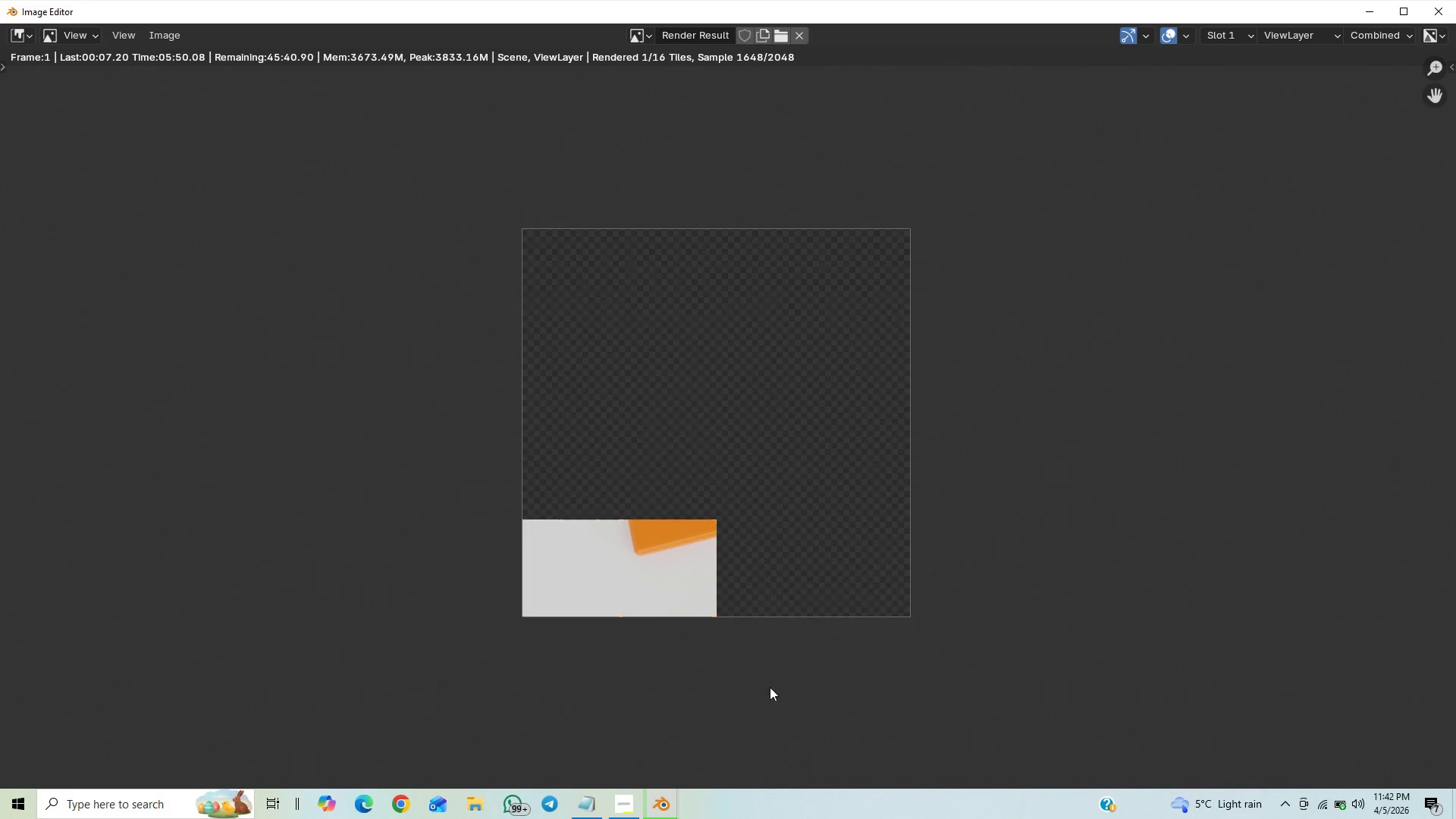 
scroll: coordinate [774, 681], scroll_direction: up, amount: 1.0
 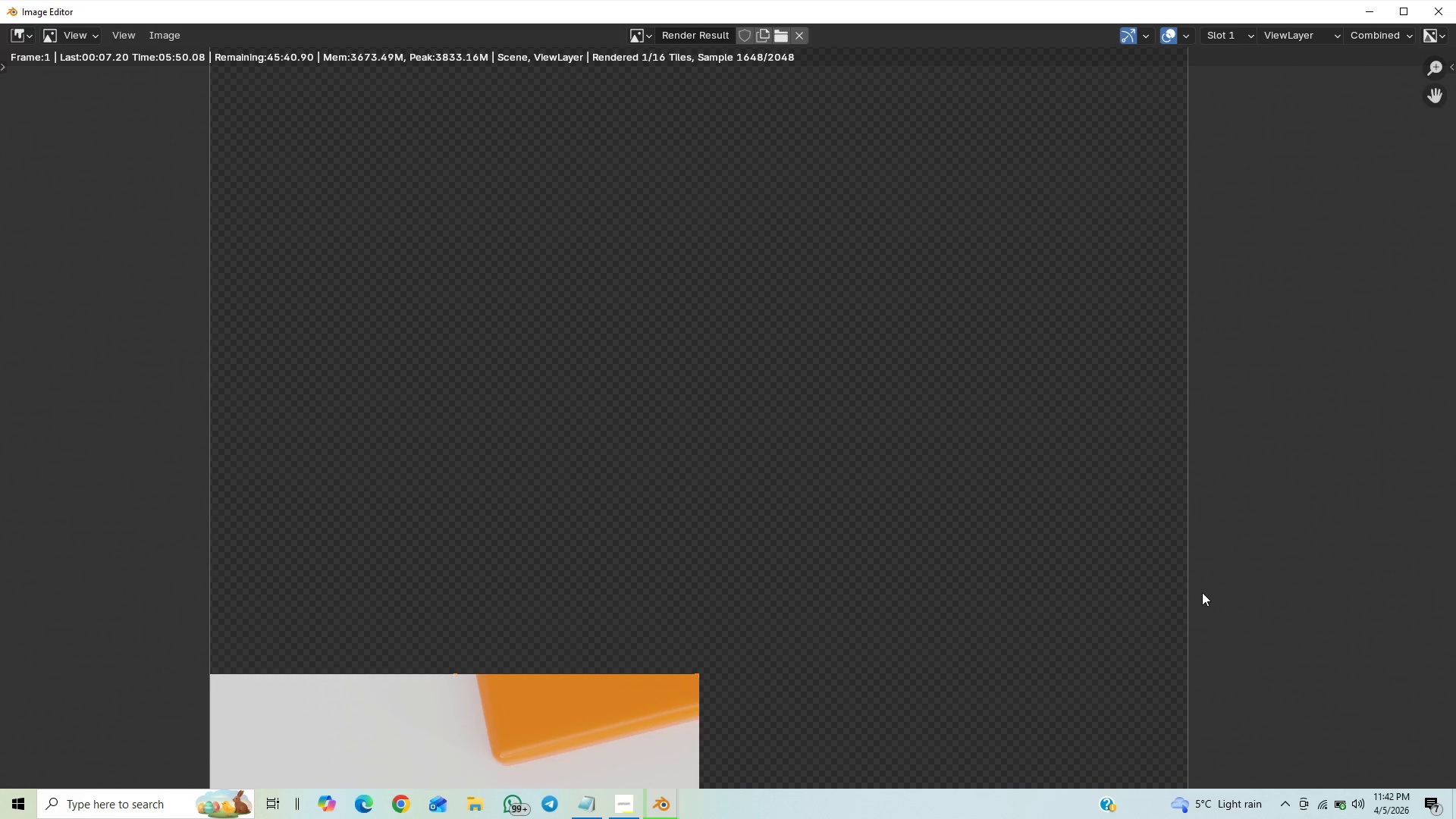 
scroll: coordinate [1015, 596], scroll_direction: down, amount: 3.0
 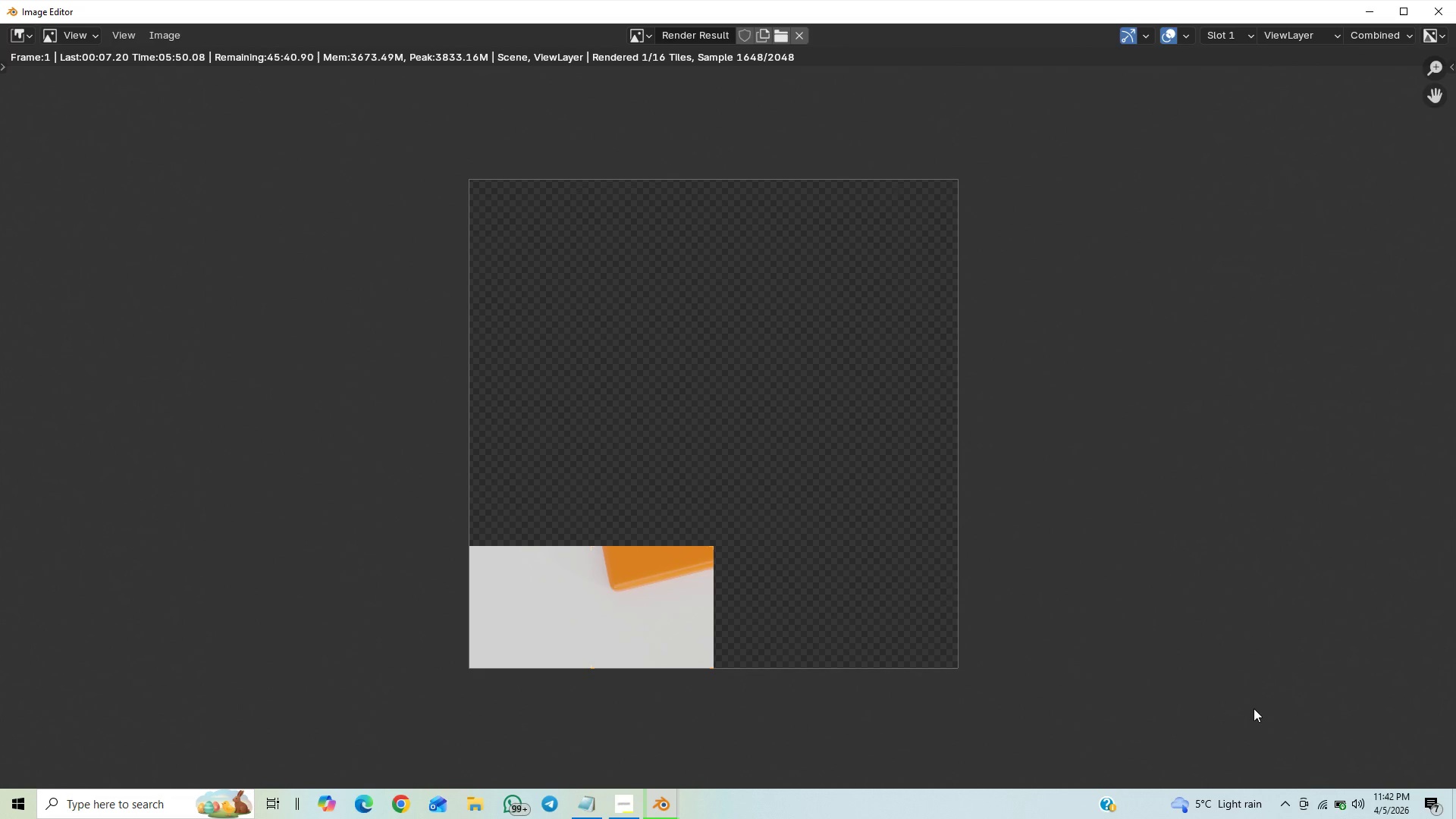 
wait(11.96)
 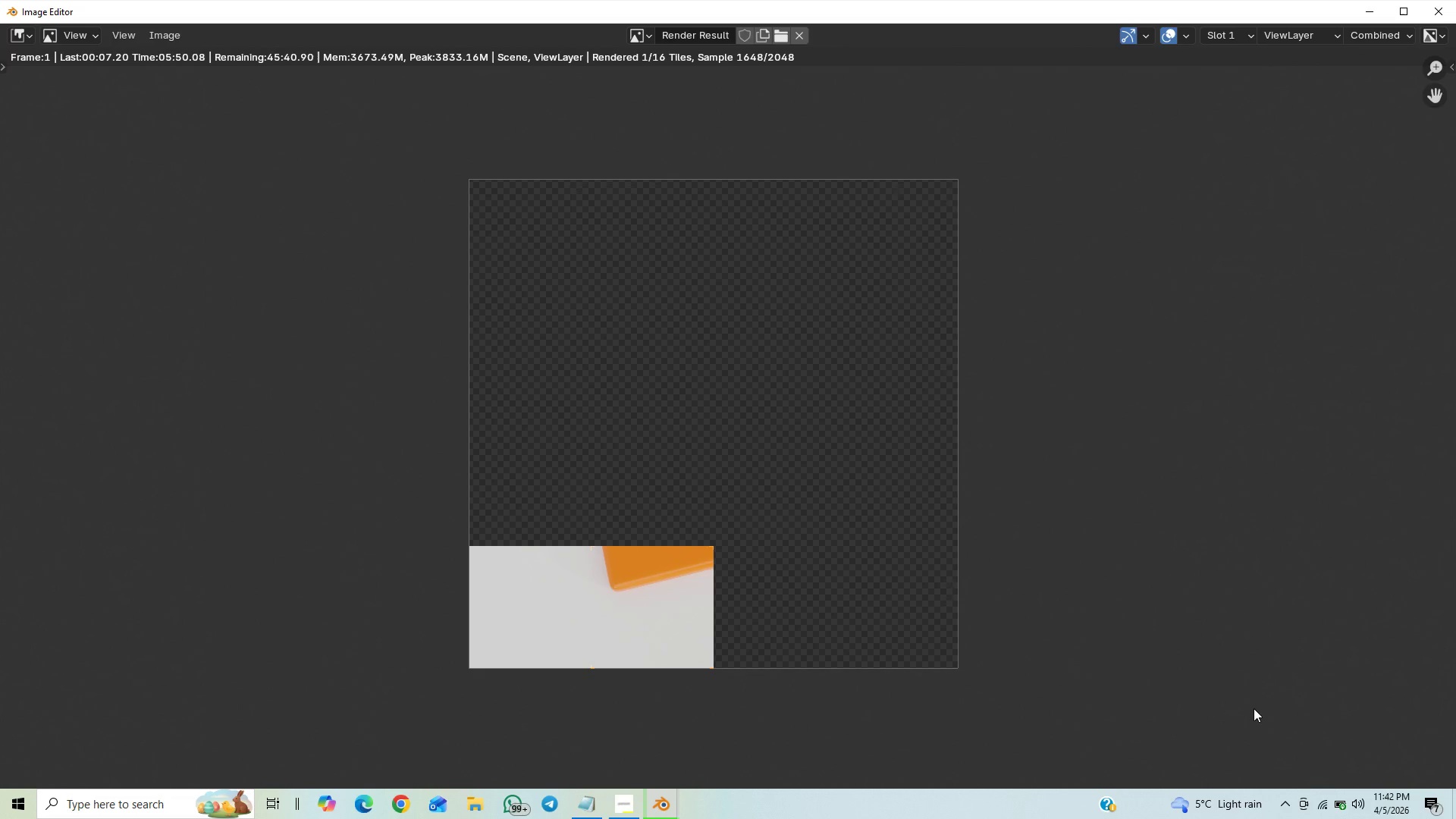 
scroll: coordinate [872, 547], scroll_direction: up, amount: 1.0
 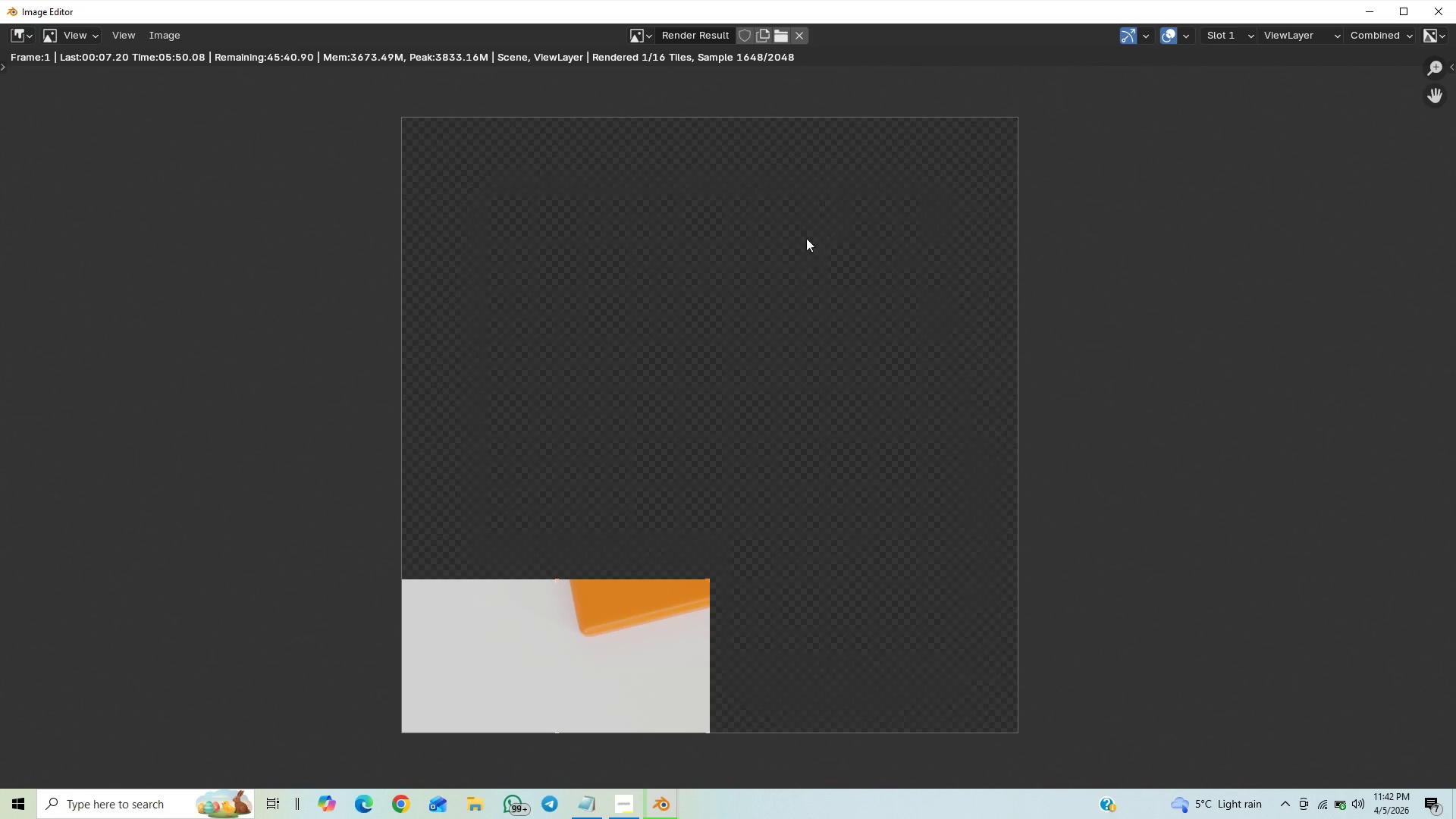 
scroll: coordinate [686, 372], scroll_direction: down, amount: 4.0
 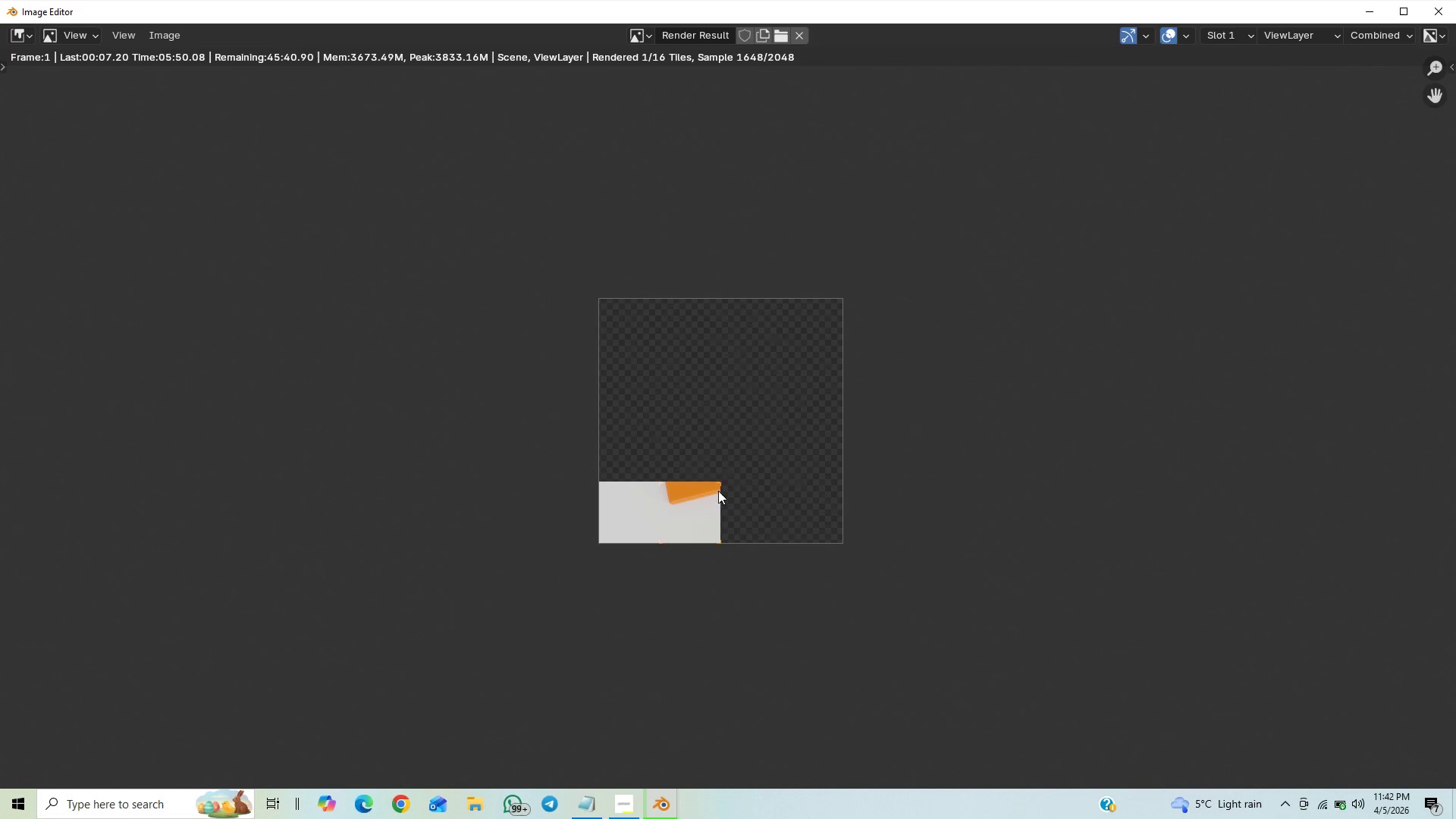 
scroll: coordinate [664, 626], scroll_direction: up, amount: 10.0
 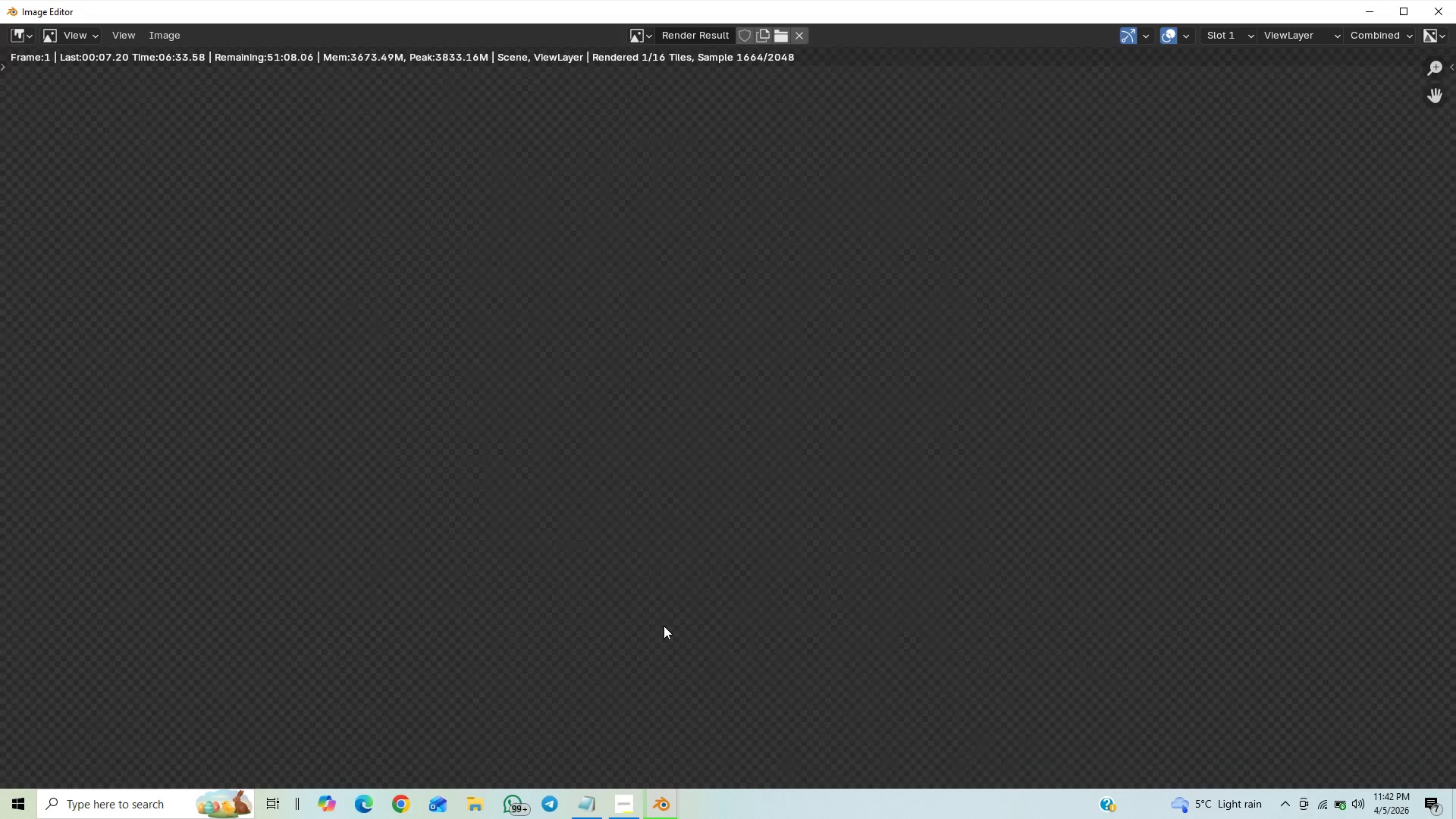 
scroll: coordinate [671, 628], scroll_direction: down, amount: 8.0
 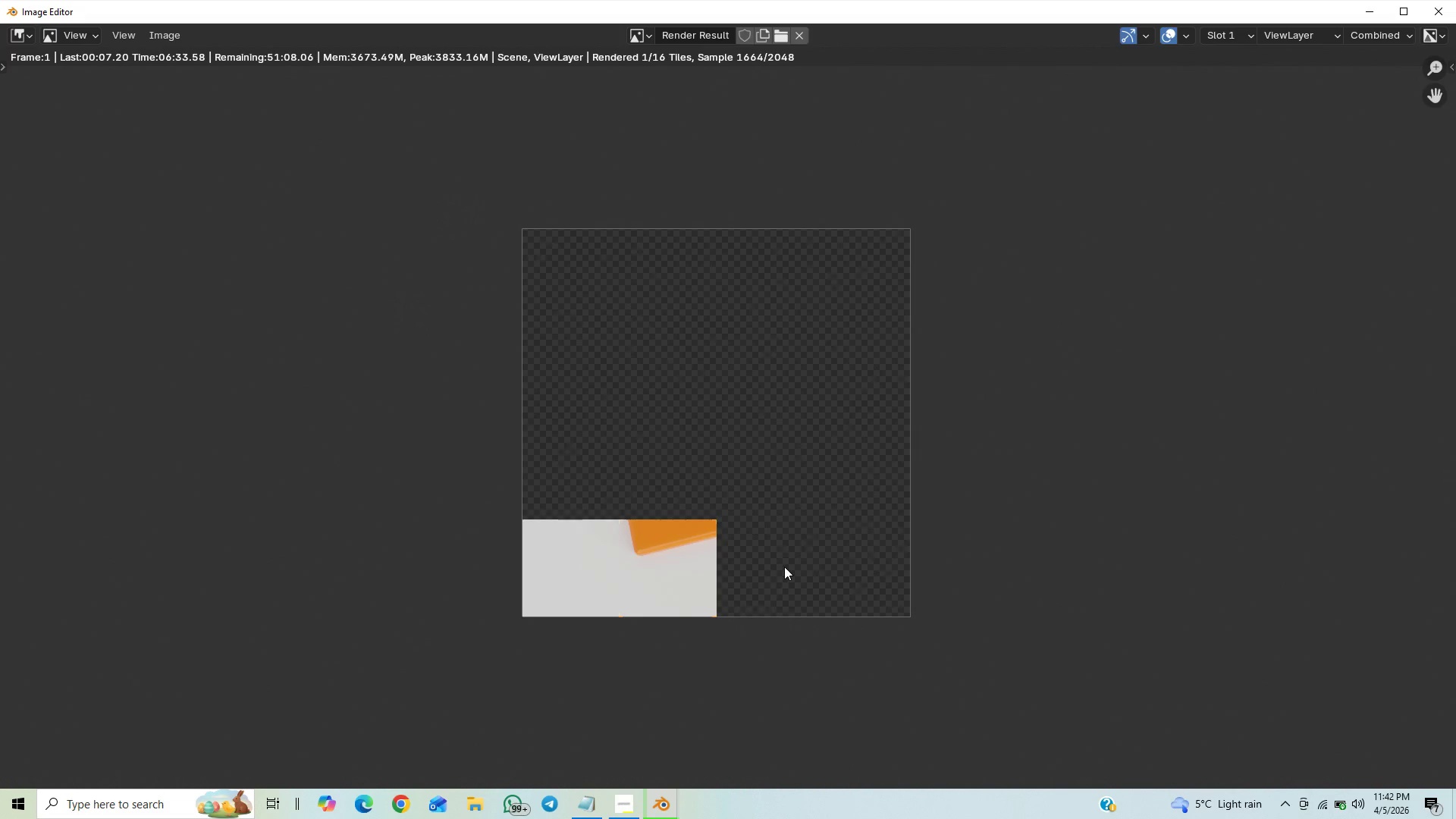 
scroll: coordinate [790, 562], scroll_direction: up, amount: 5.0
 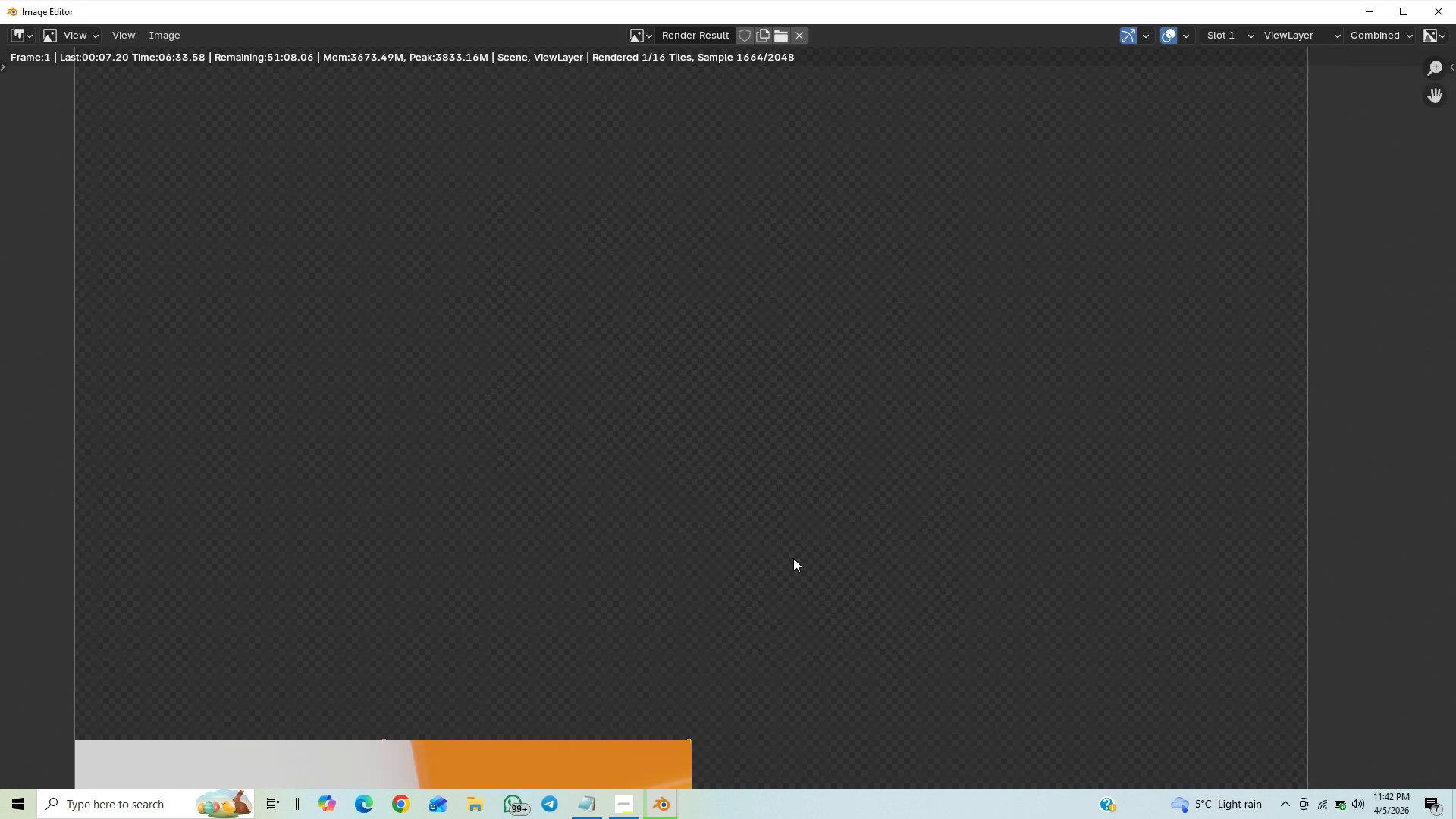 
scroll: coordinate [793, 558], scroll_direction: down, amount: 3.0
 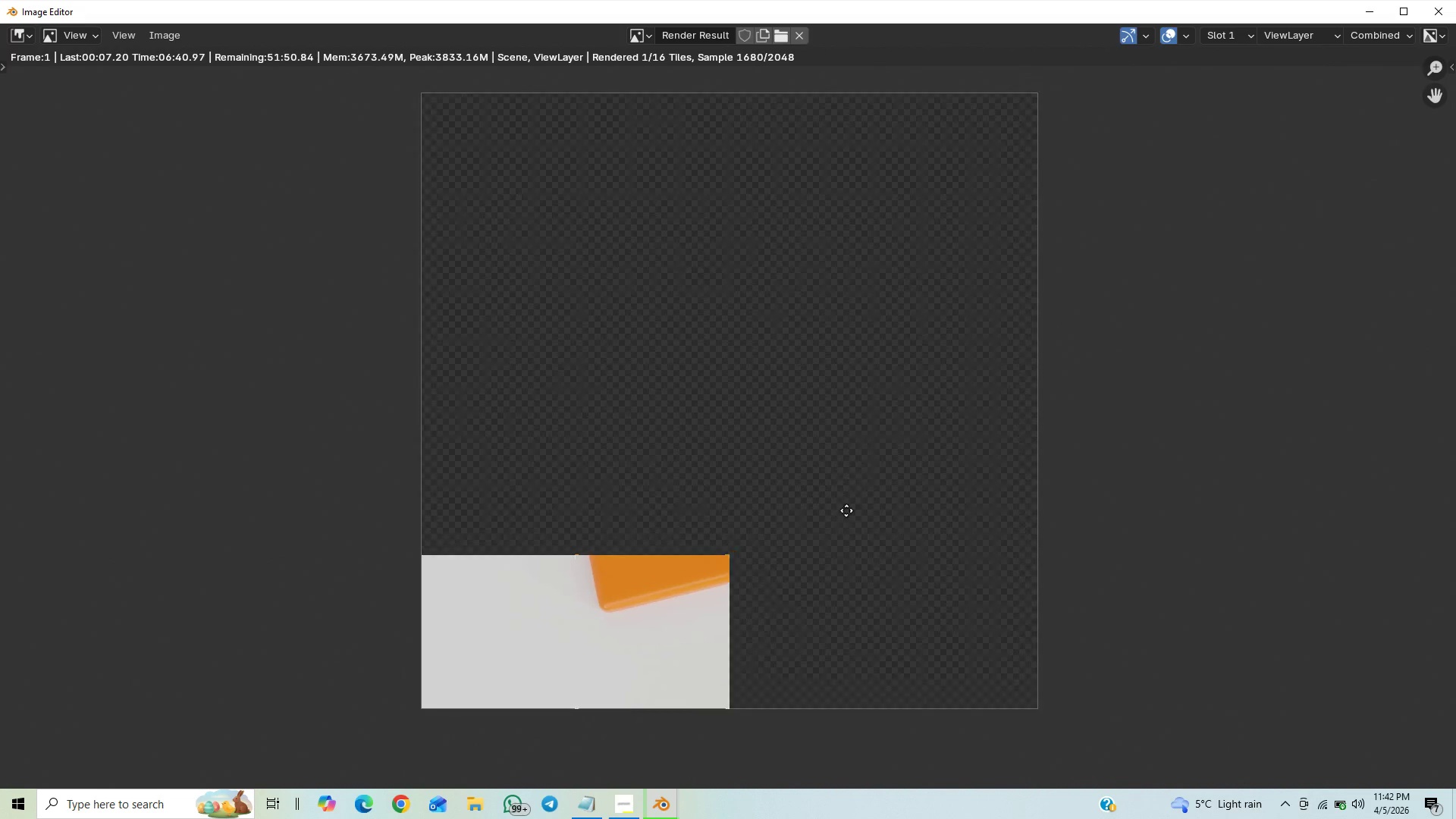 
scroll: coordinate [764, 431], scroll_direction: up, amount: 8.0
 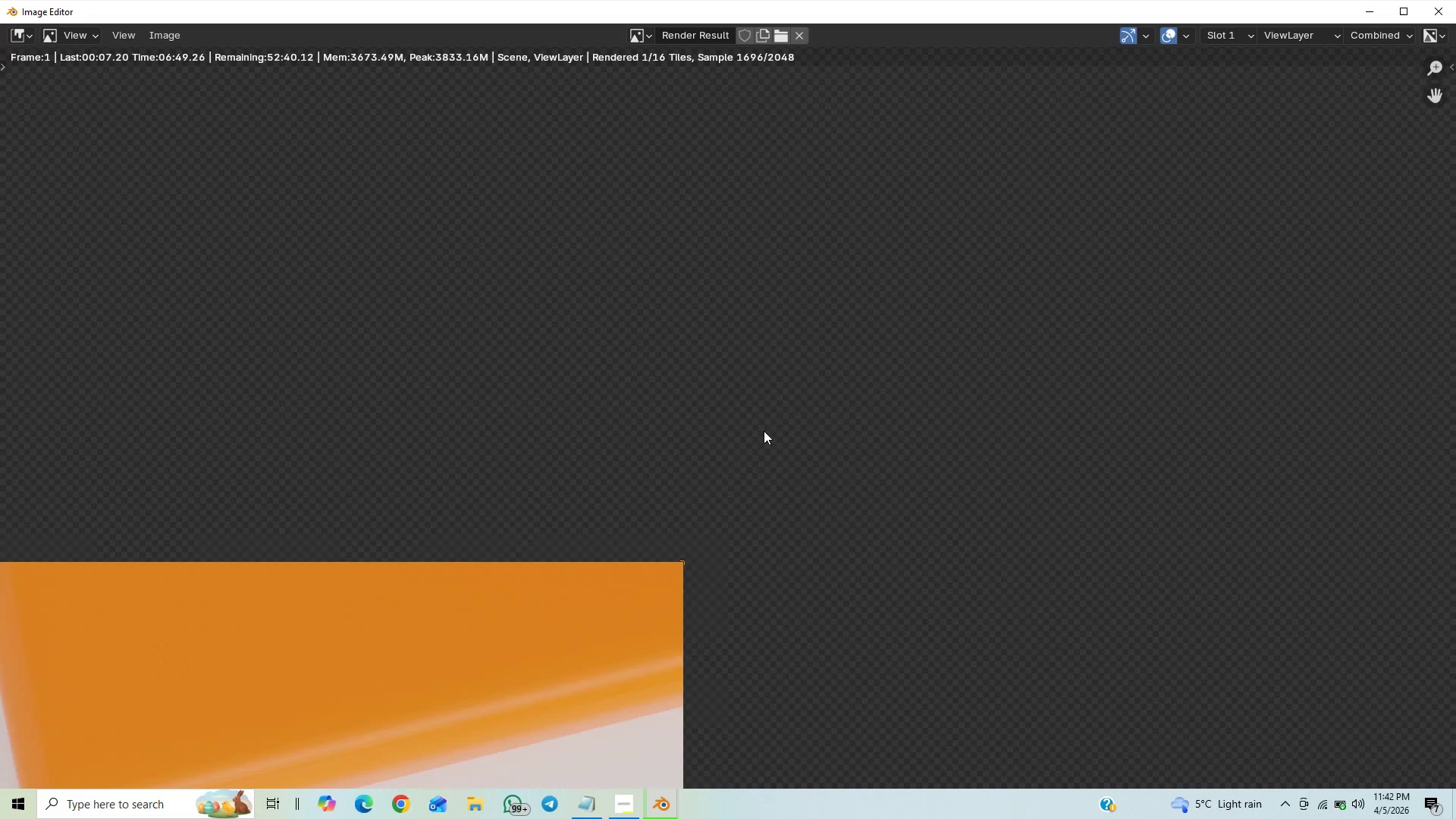 
scroll: coordinate [764, 431], scroll_direction: down, amount: 6.0
 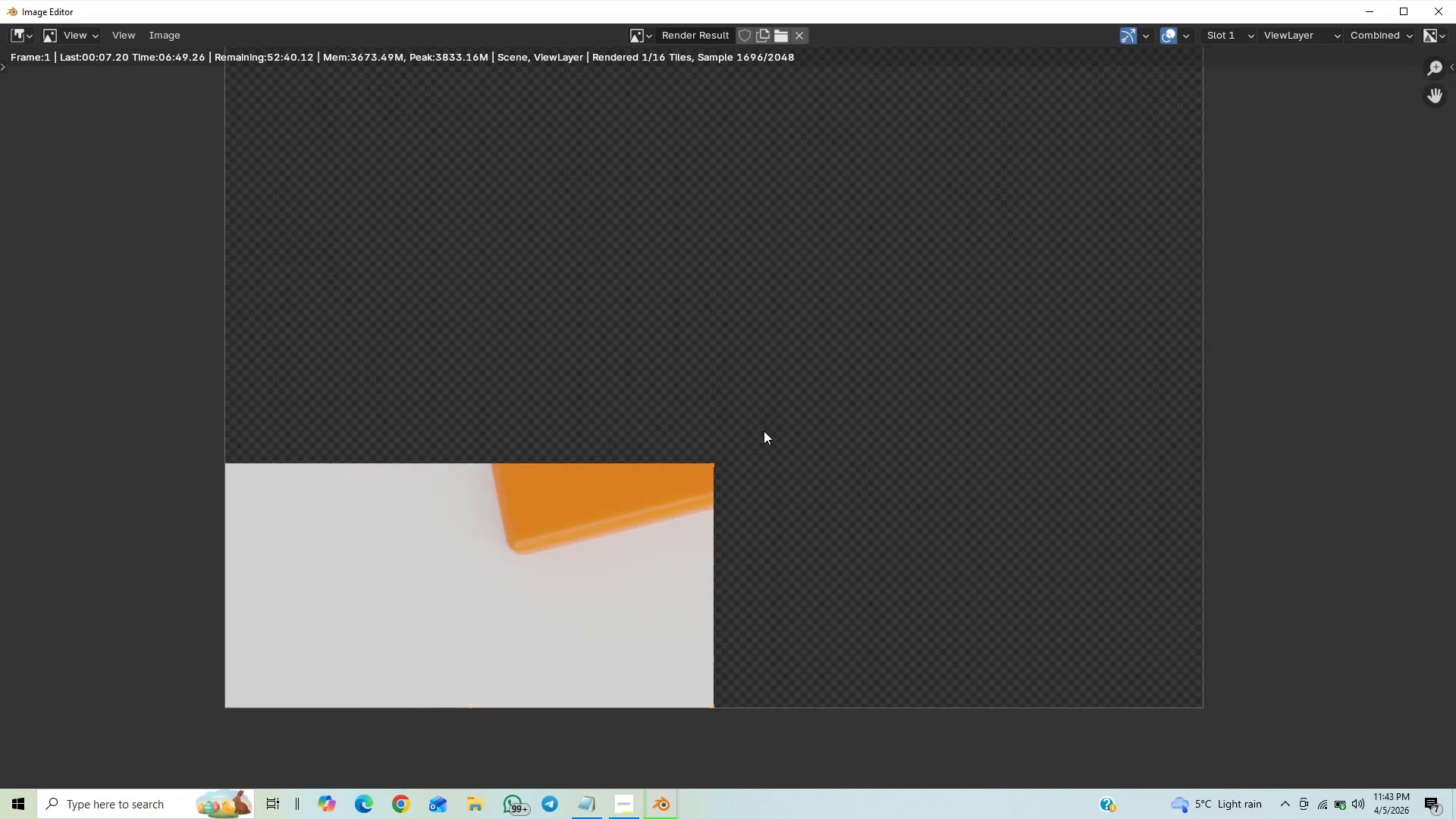 
scroll: coordinate [764, 431], scroll_direction: up, amount: 3.0
 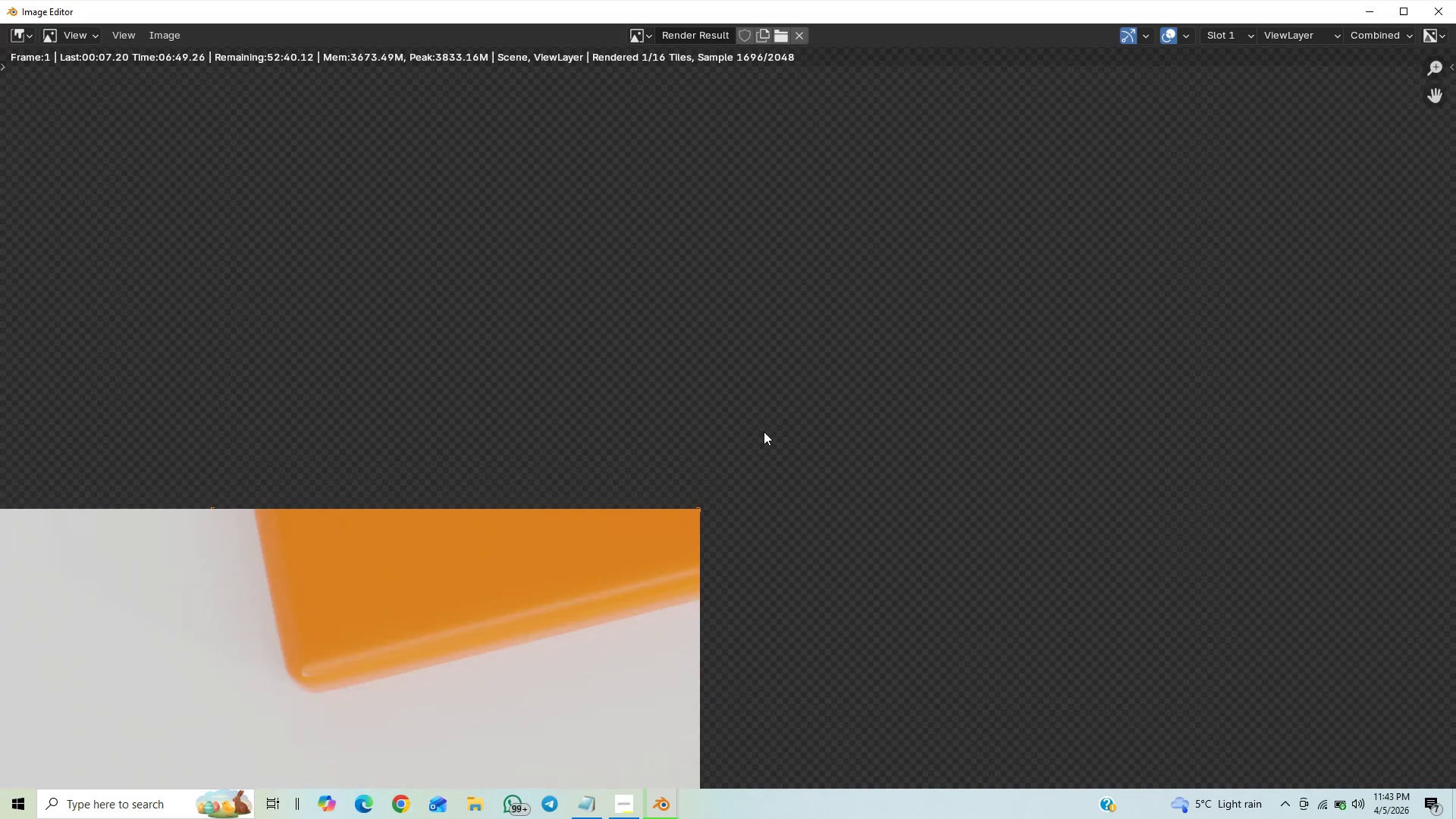 
scroll: coordinate [764, 435], scroll_direction: down, amount: 7.0
 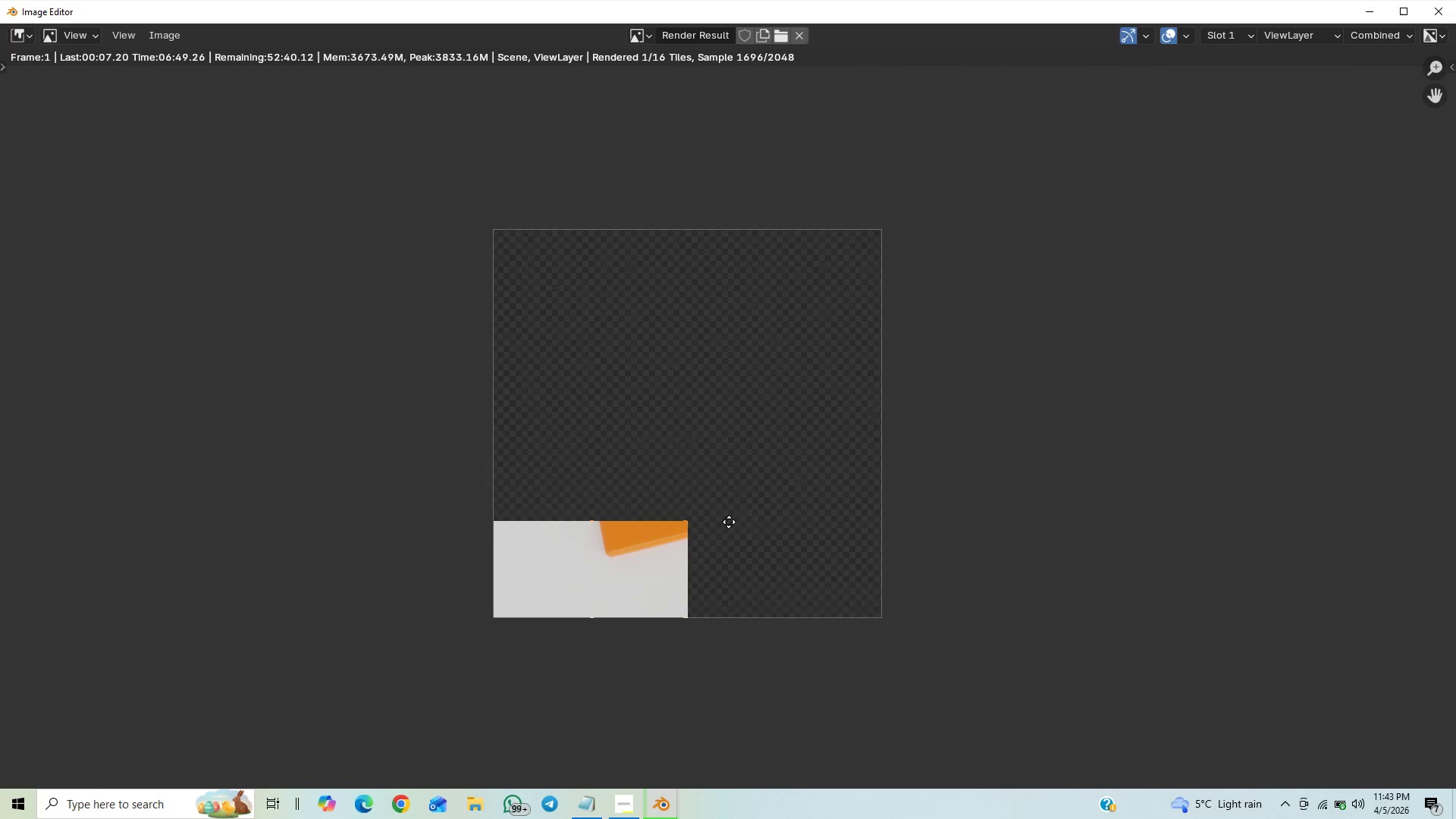 
double_click([726, 547])
 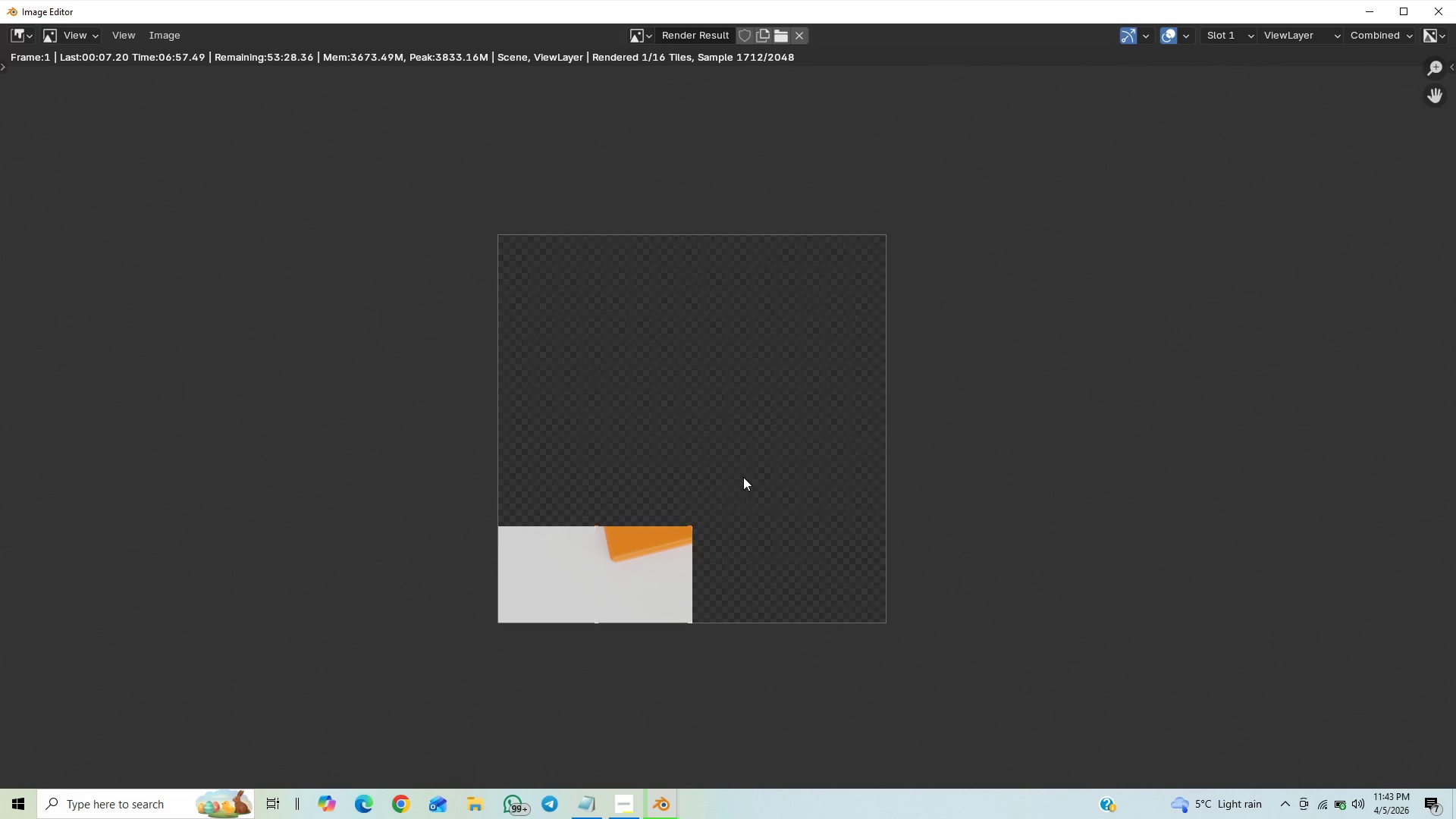 
scroll: coordinate [793, 382], scroll_direction: up, amount: 10.0
 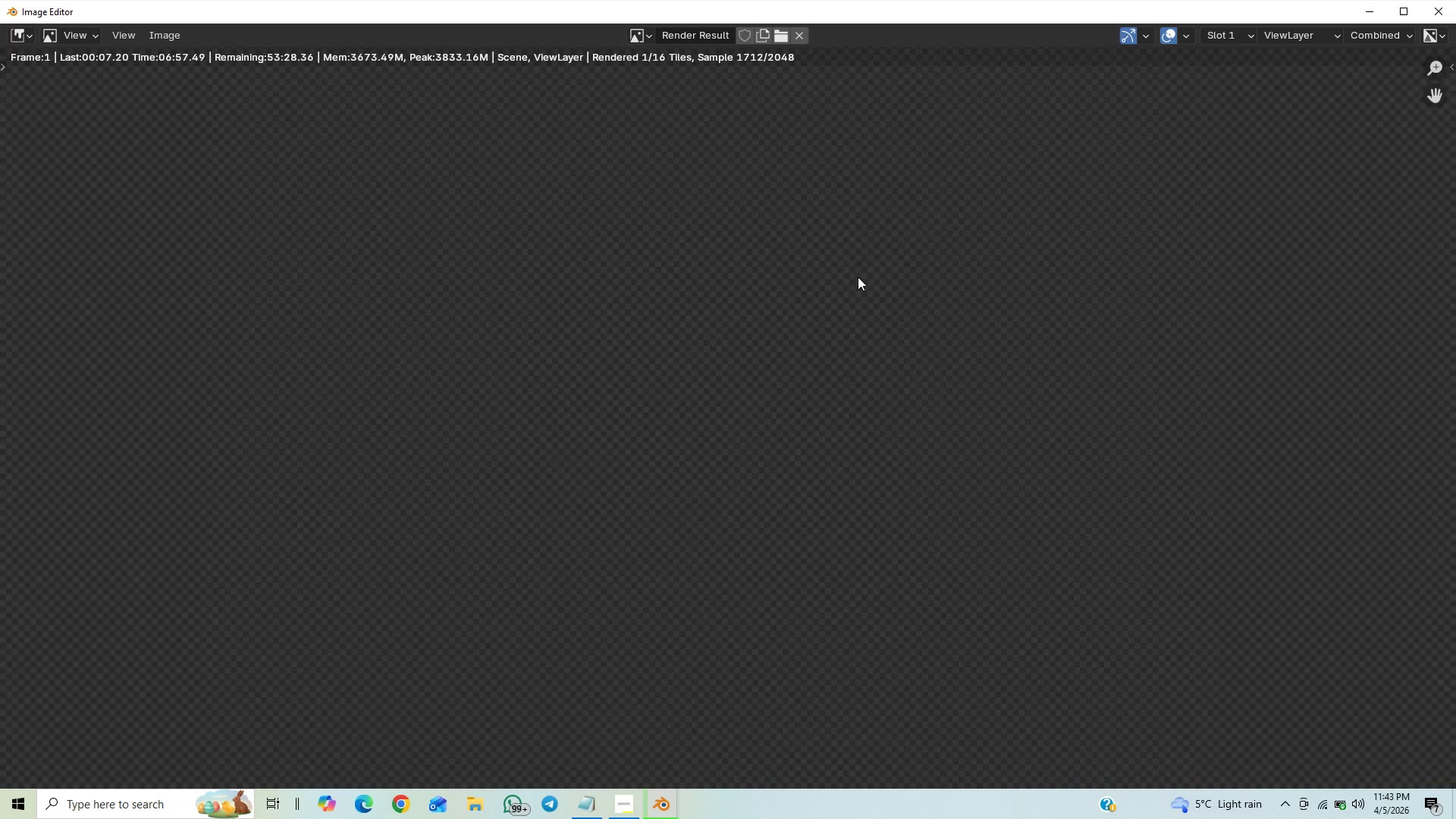 
scroll: coordinate [843, 311], scroll_direction: down, amount: 4.0
 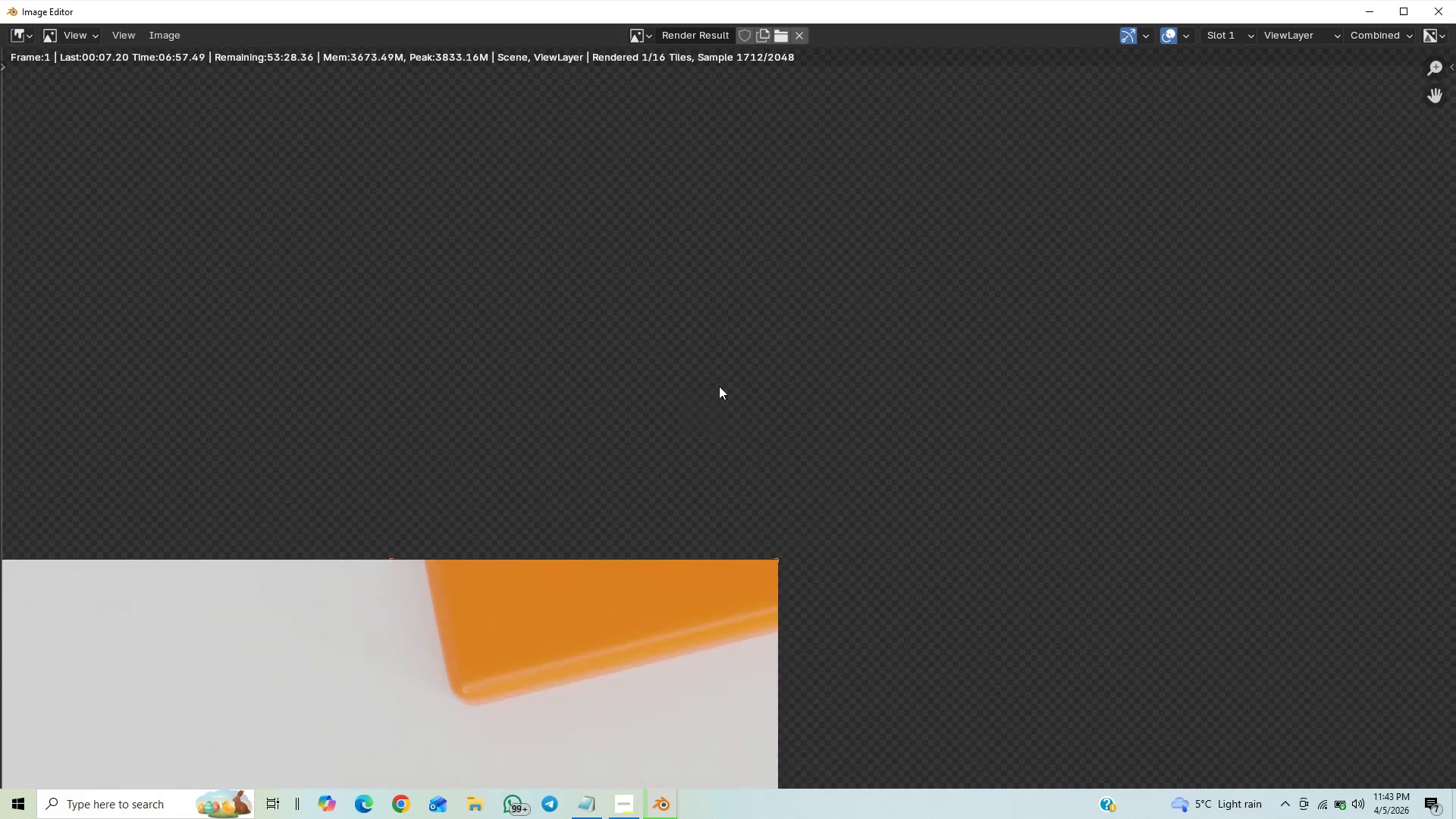 
scroll: coordinate [789, 334], scroll_direction: up, amount: 1.0
 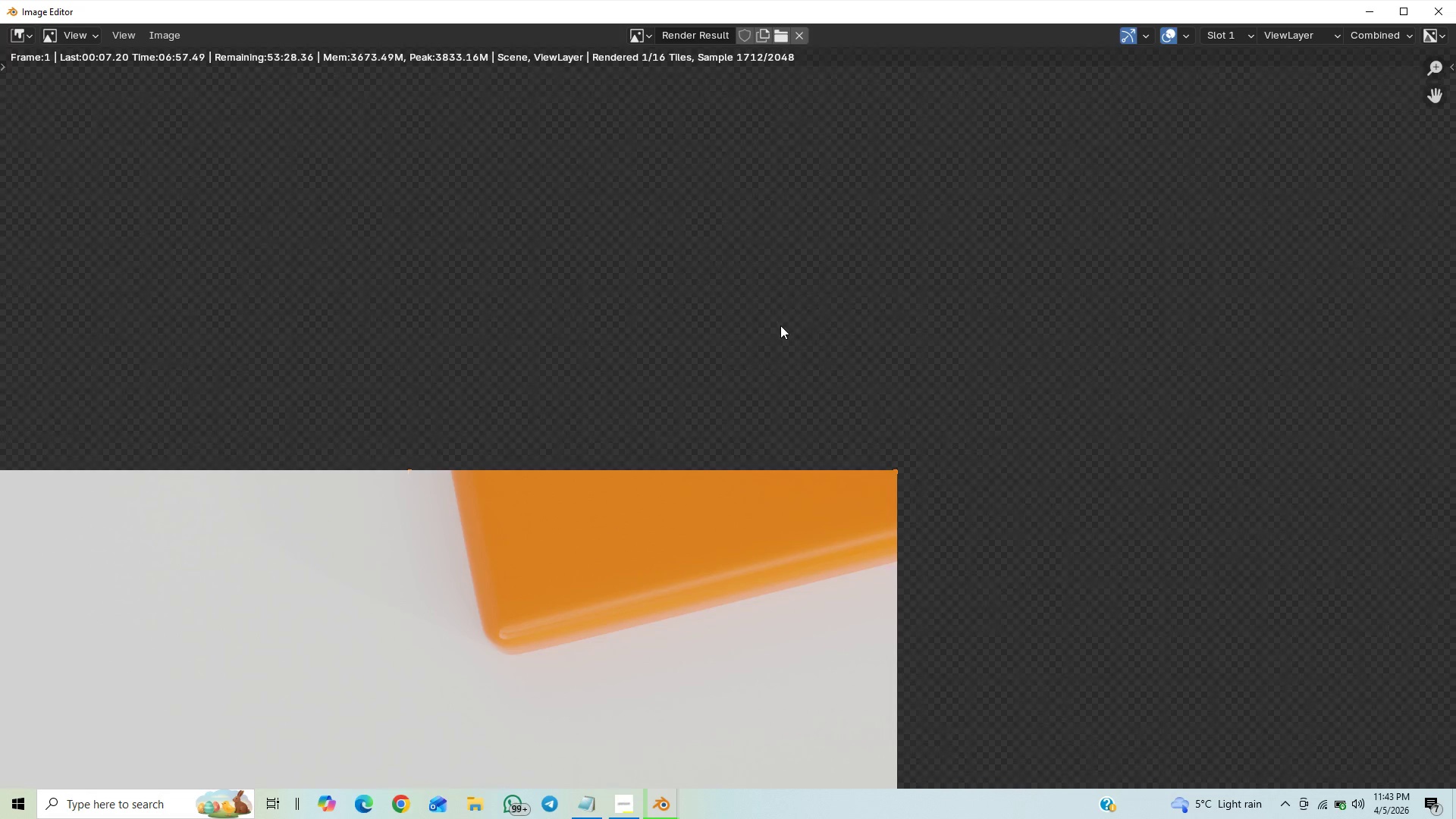 
scroll: coordinate [821, 420], scroll_direction: down, amount: 7.0
 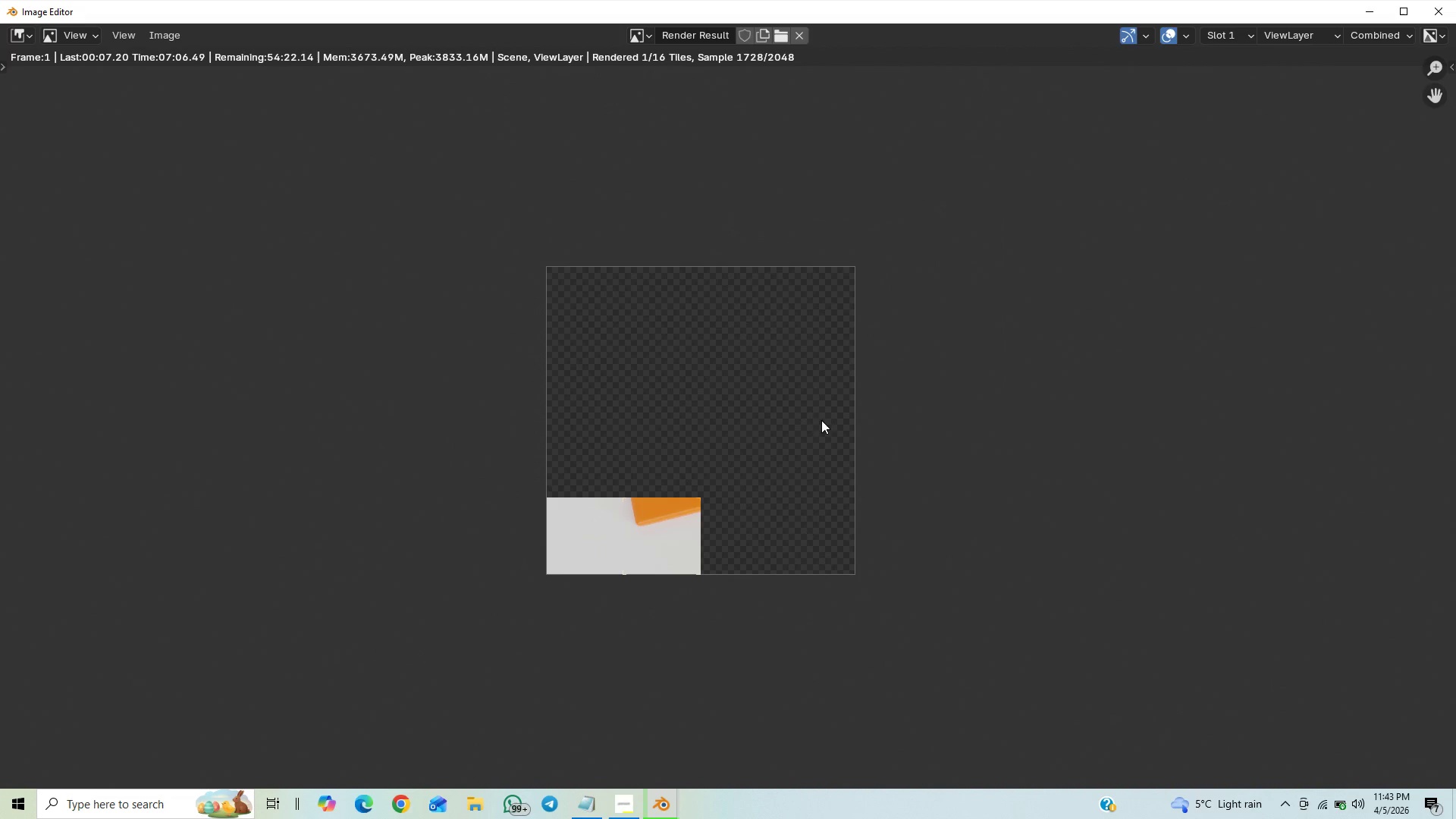 
scroll: coordinate [821, 420], scroll_direction: up, amount: 5.0
 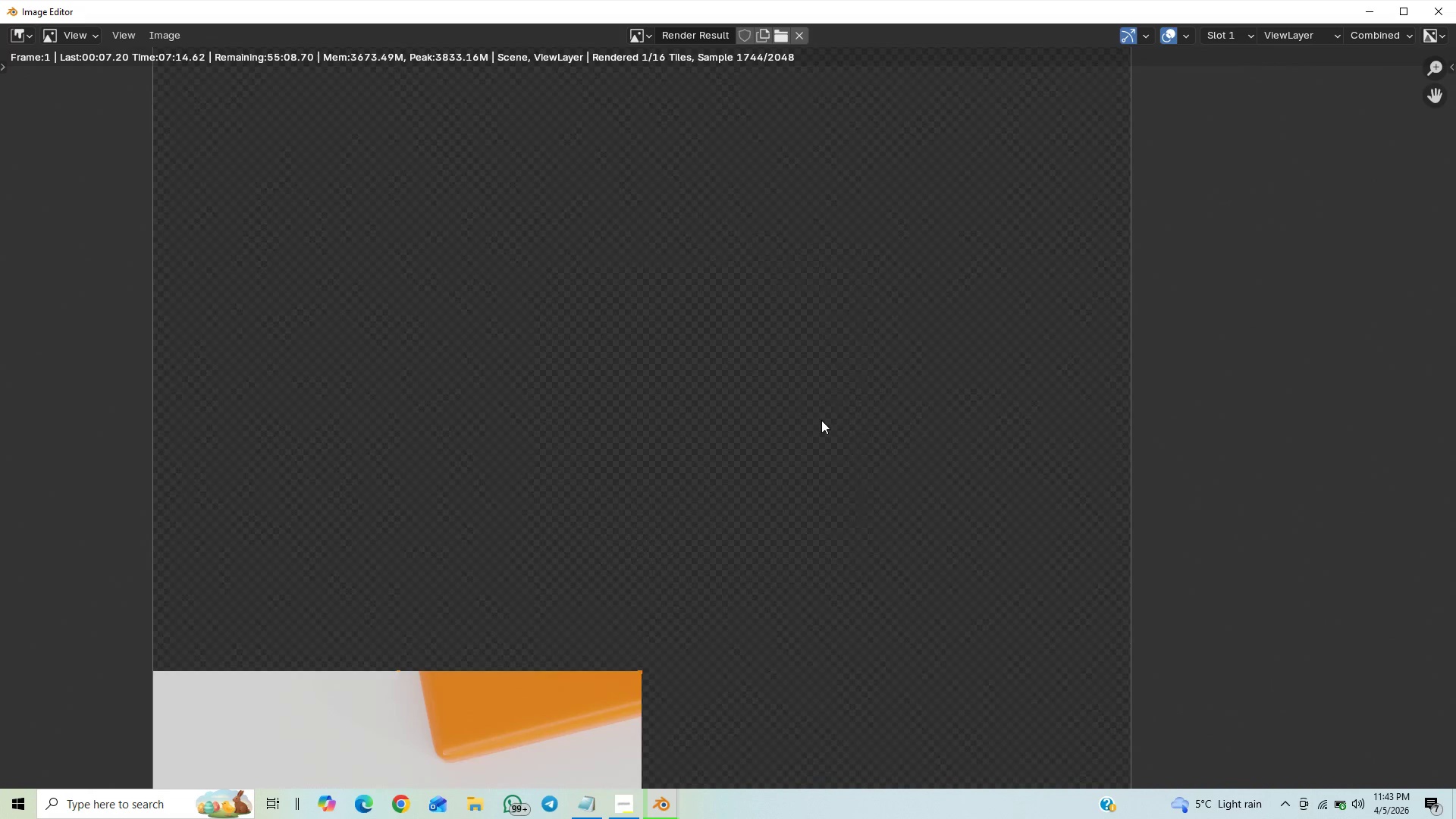 
scroll: coordinate [821, 420], scroll_direction: down, amount: 6.0
 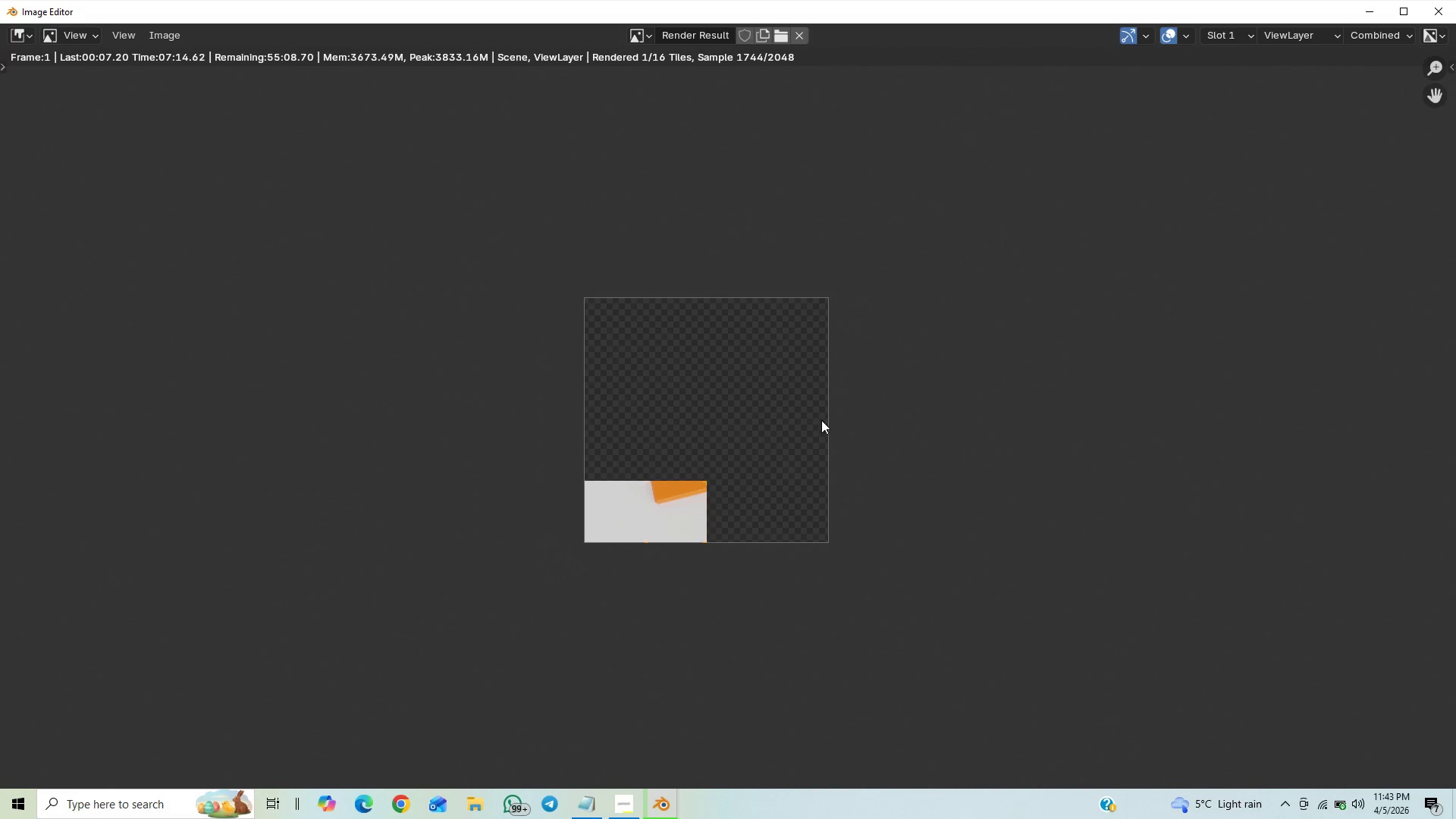 
scroll: coordinate [824, 417], scroll_direction: up, amount: 4.0
 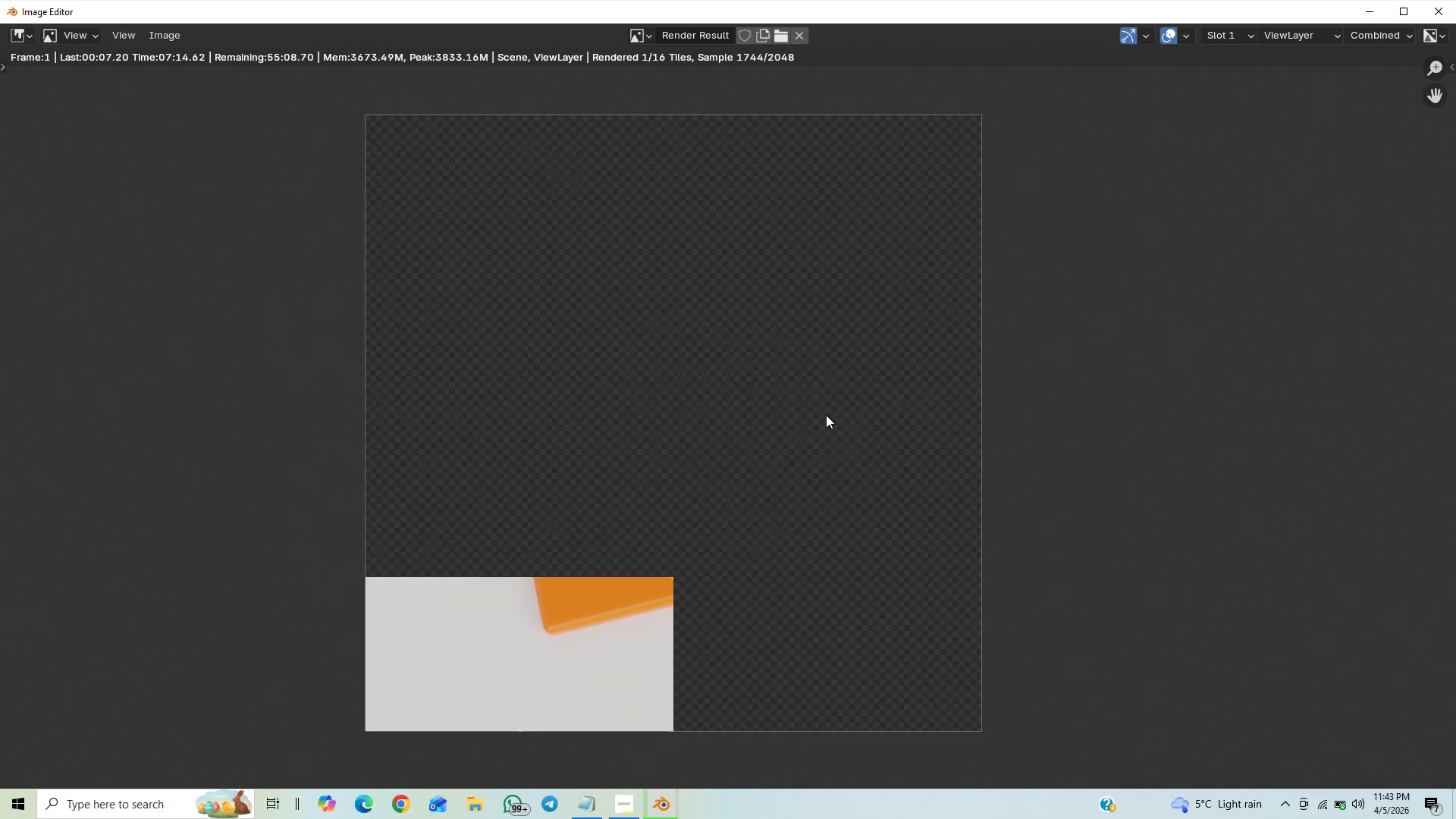 
scroll: coordinate [946, 386], scroll_direction: down, amount: 2.0
 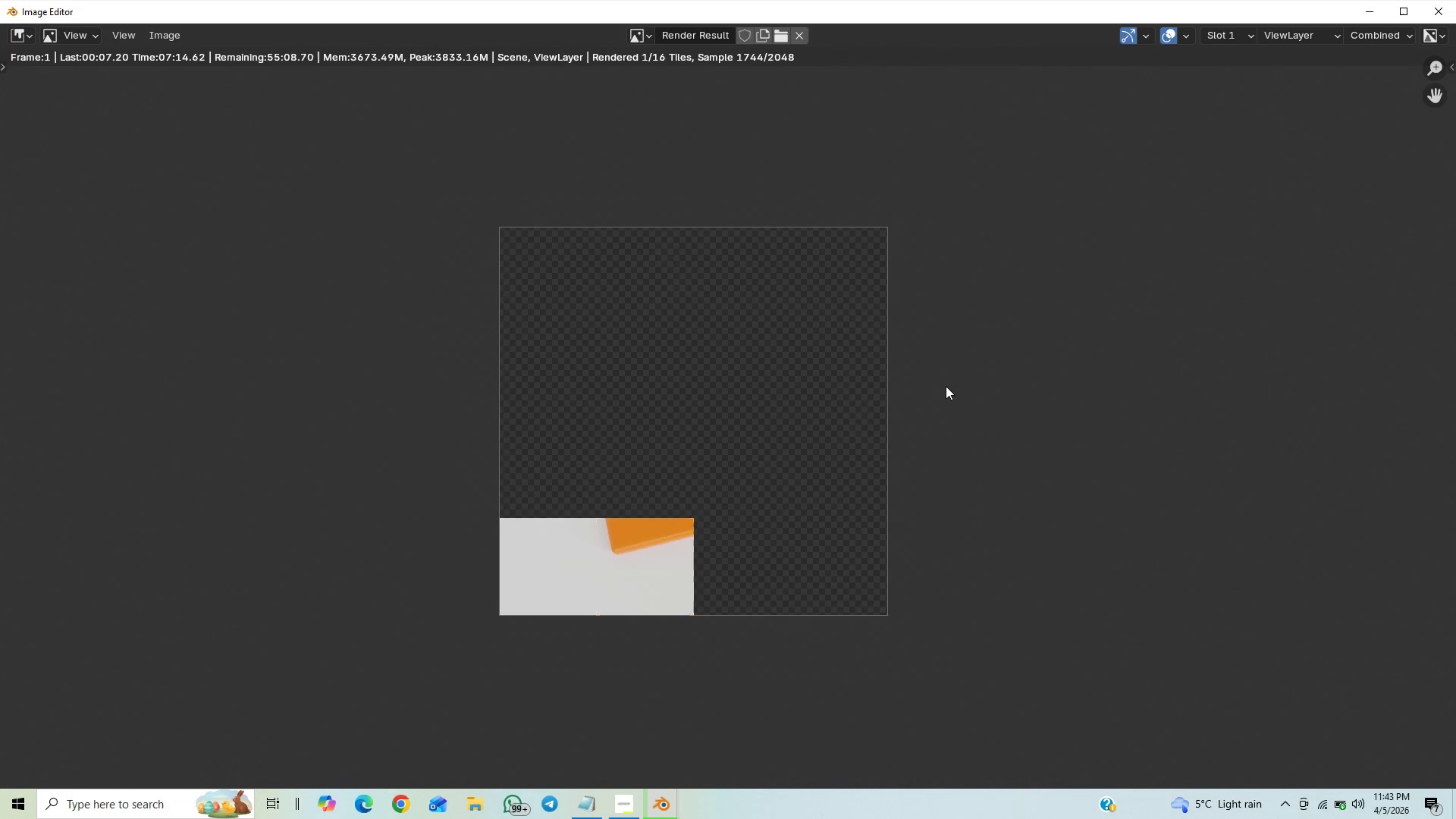 
scroll: coordinate [946, 386], scroll_direction: up, amount: 2.0
 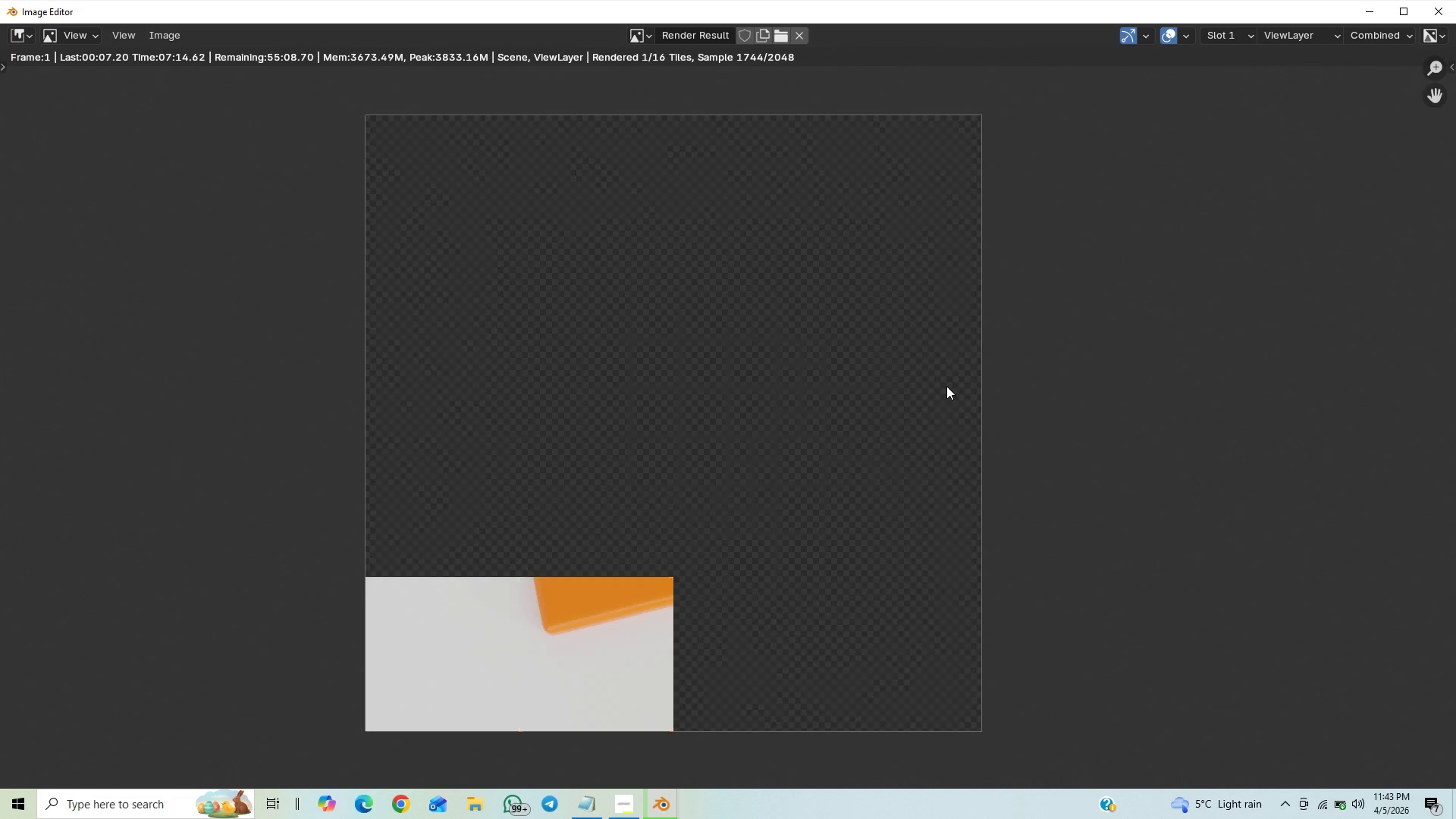 
scroll: coordinate [946, 386], scroll_direction: down, amount: 3.0
 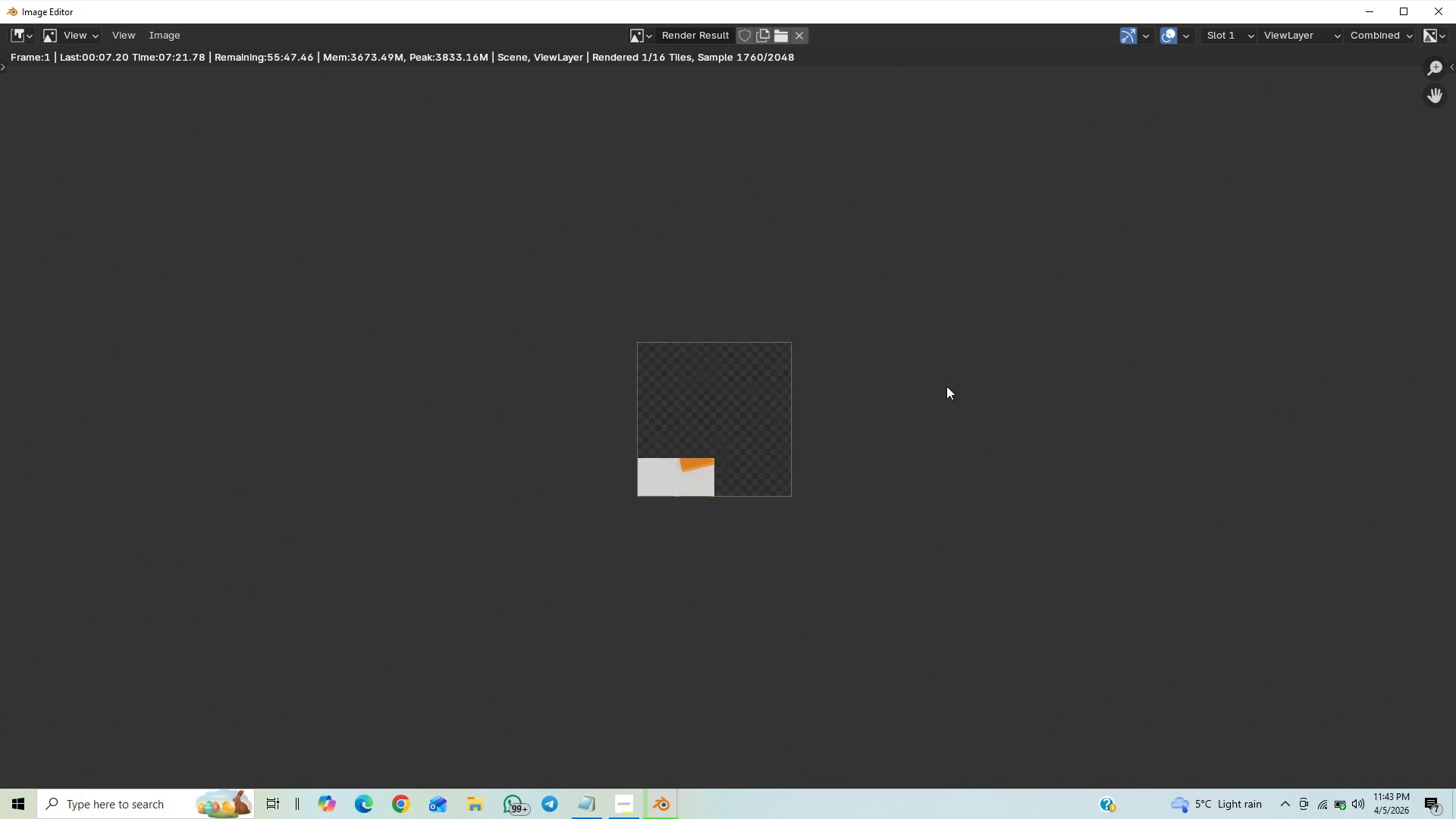 
scroll: coordinate [946, 386], scroll_direction: up, amount: 67.0
 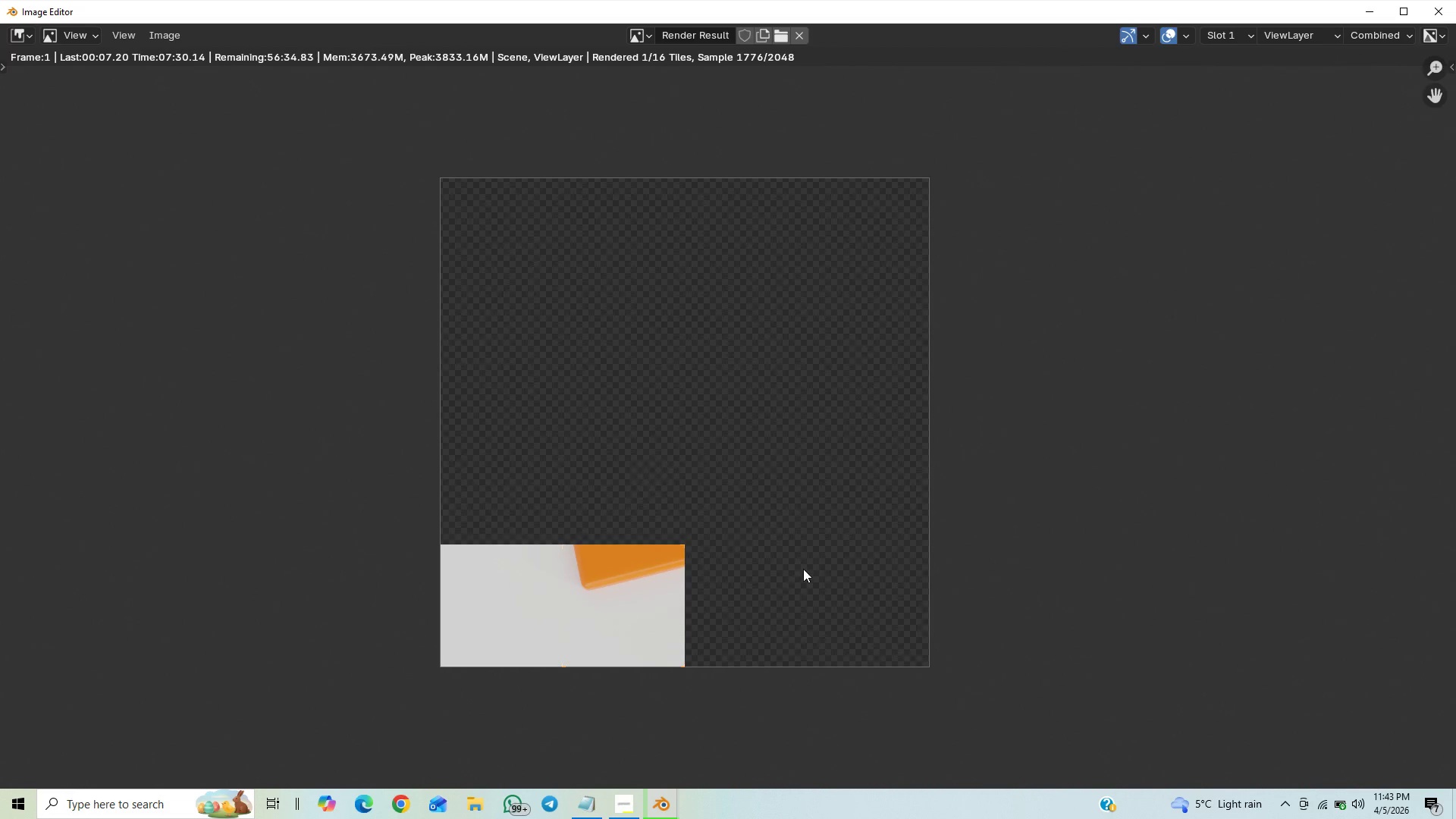 
scroll: coordinate [996, 513], scroll_direction: down, amount: 2.0
 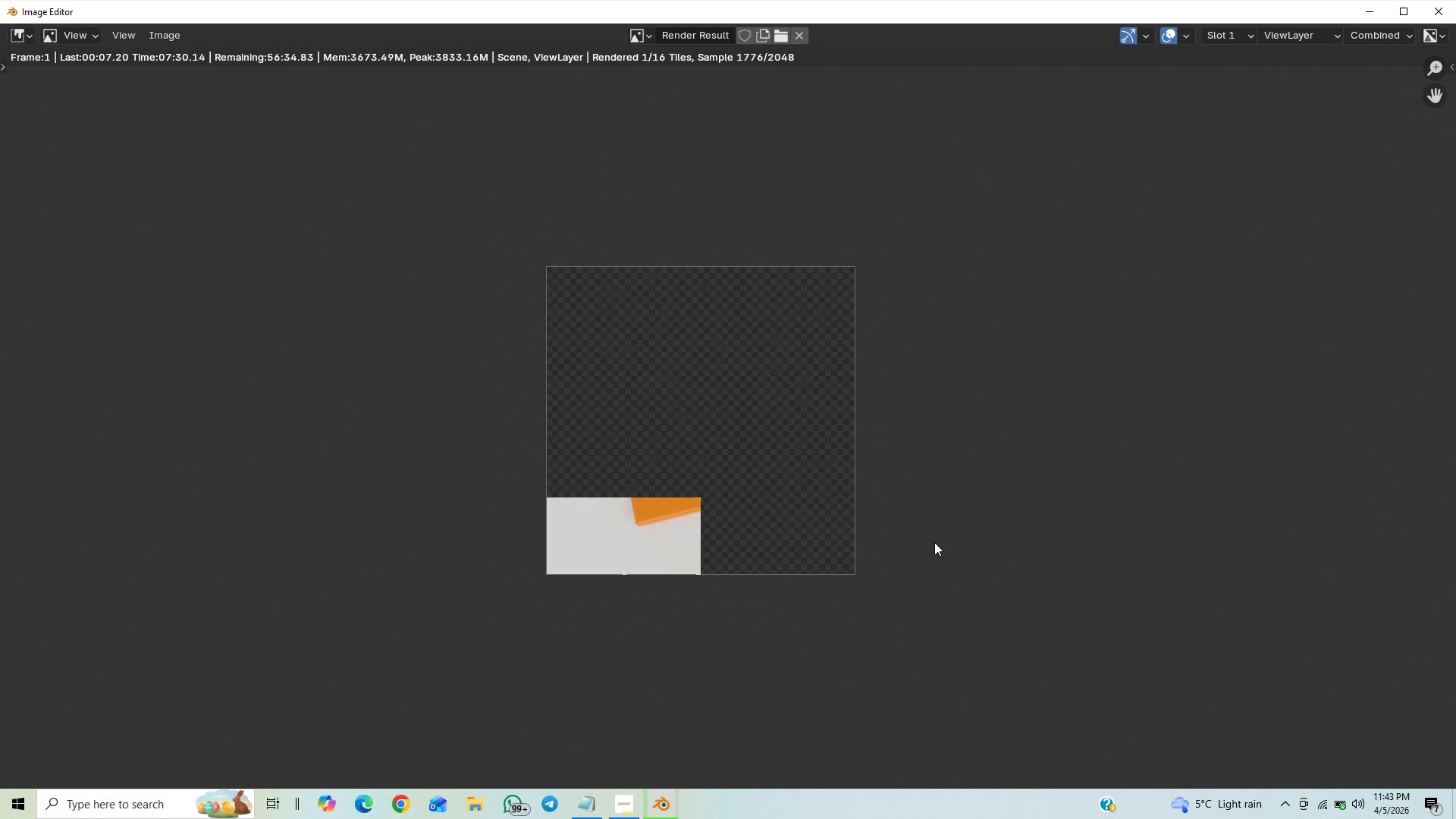 
scroll: coordinate [934, 541], scroll_direction: up, amount: 7.0
 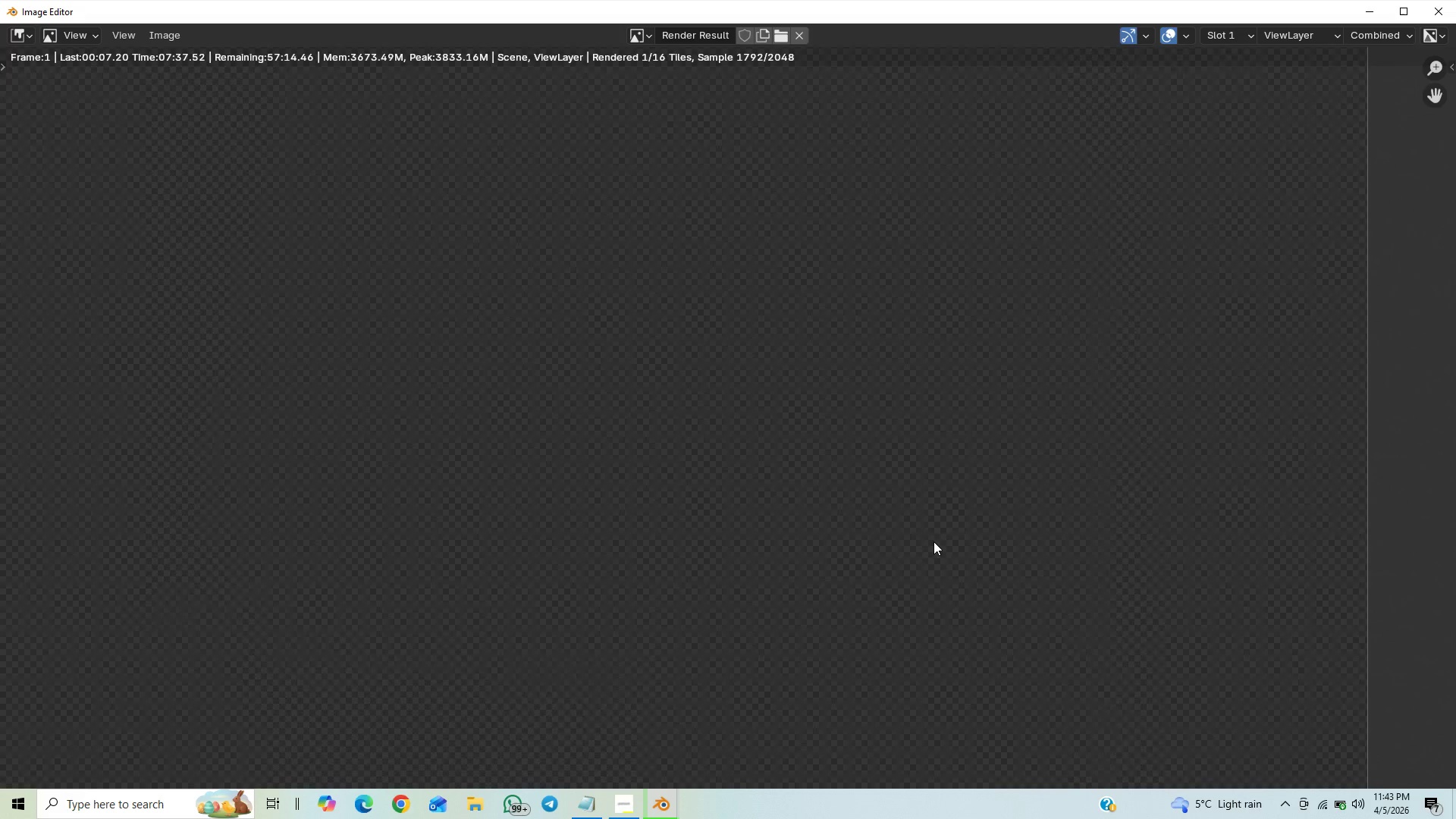 
scroll: coordinate [937, 542], scroll_direction: down, amount: 16.0
 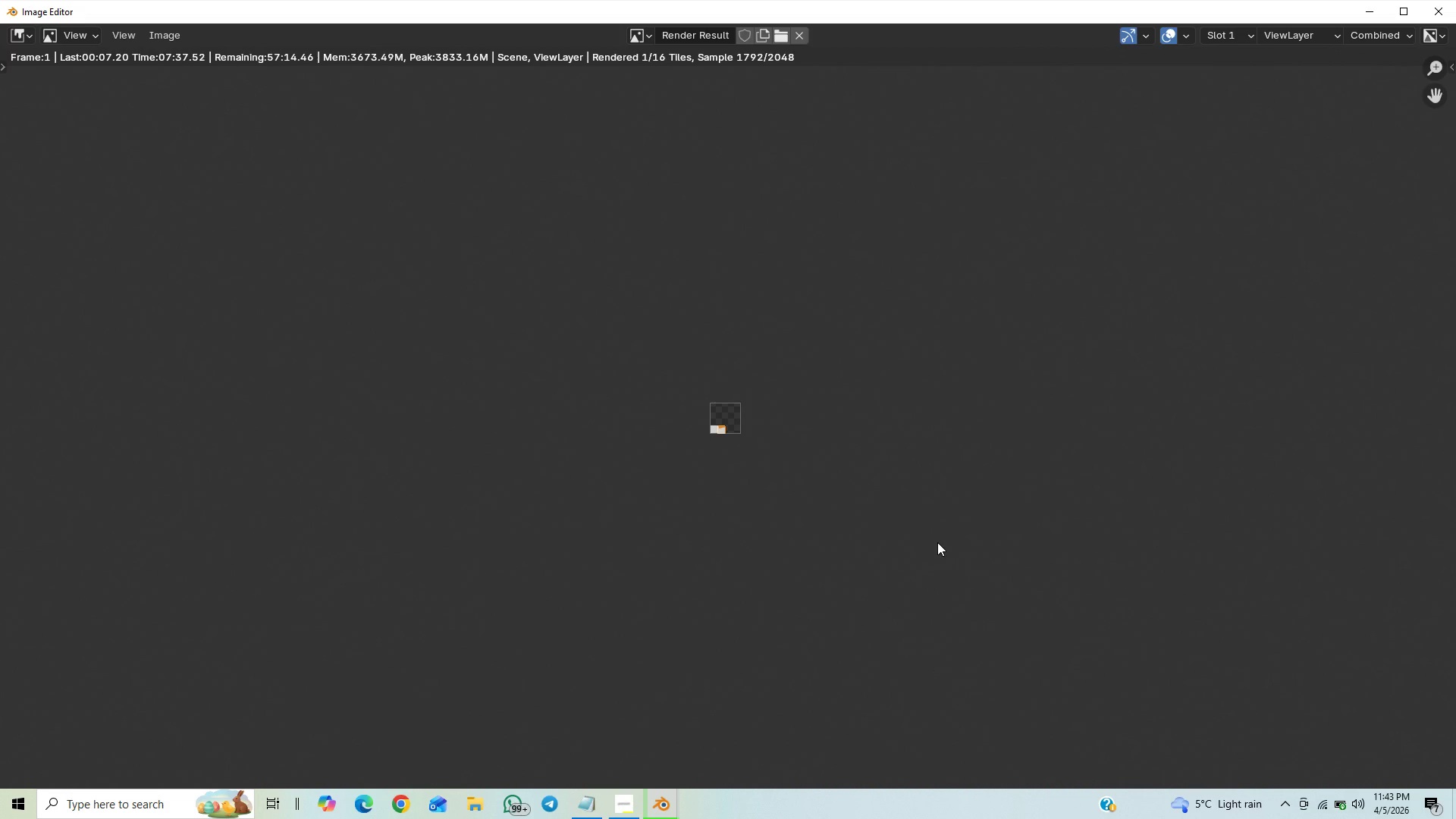 
scroll: coordinate [930, 539], scroll_direction: up, amount: 11.0
 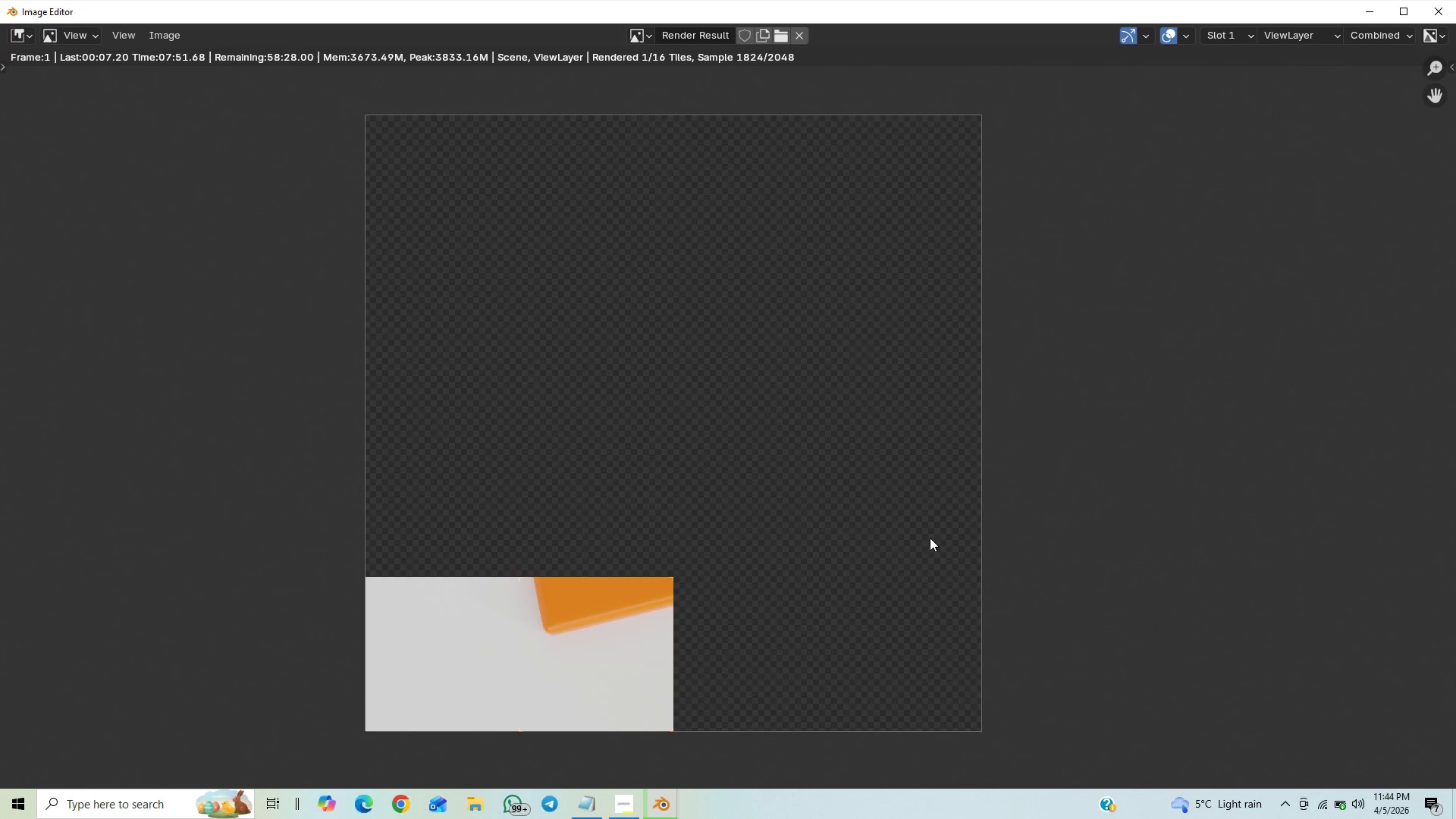 
scroll: coordinate [930, 538], scroll_direction: down, amount: 9.0
 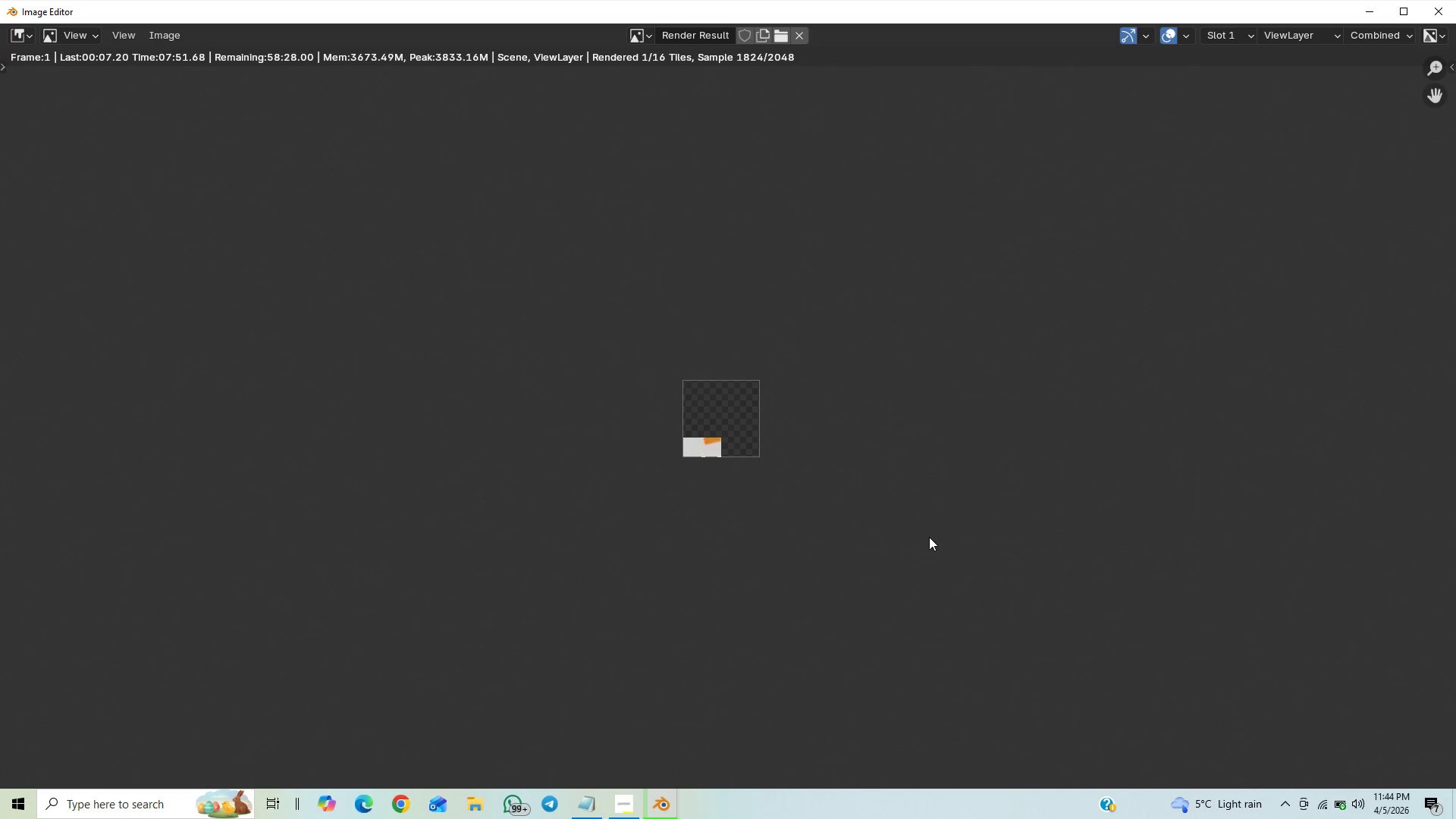 
scroll: coordinate [902, 509], scroll_direction: up, amount: 1.0
 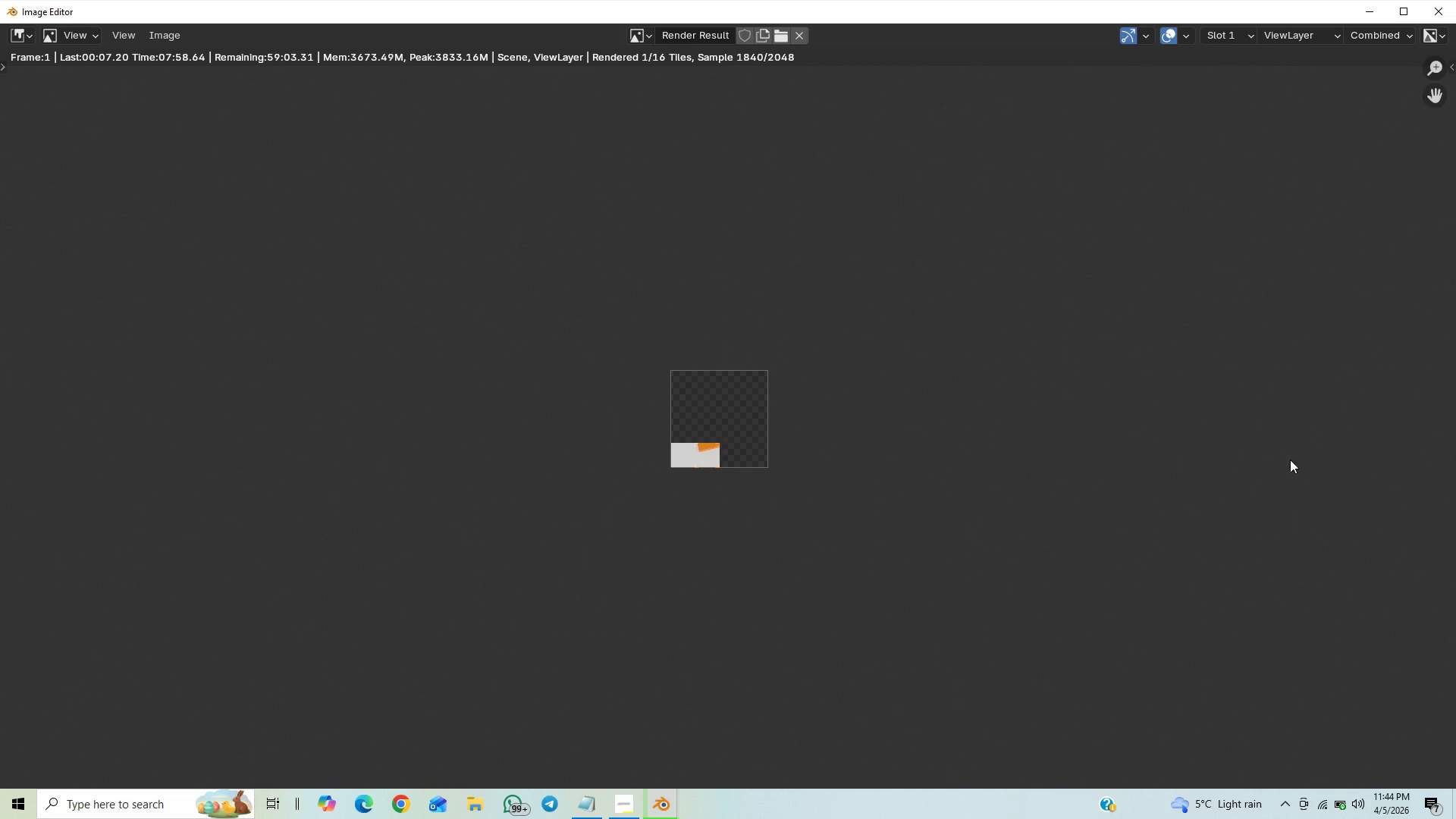 
wait(6.62)
 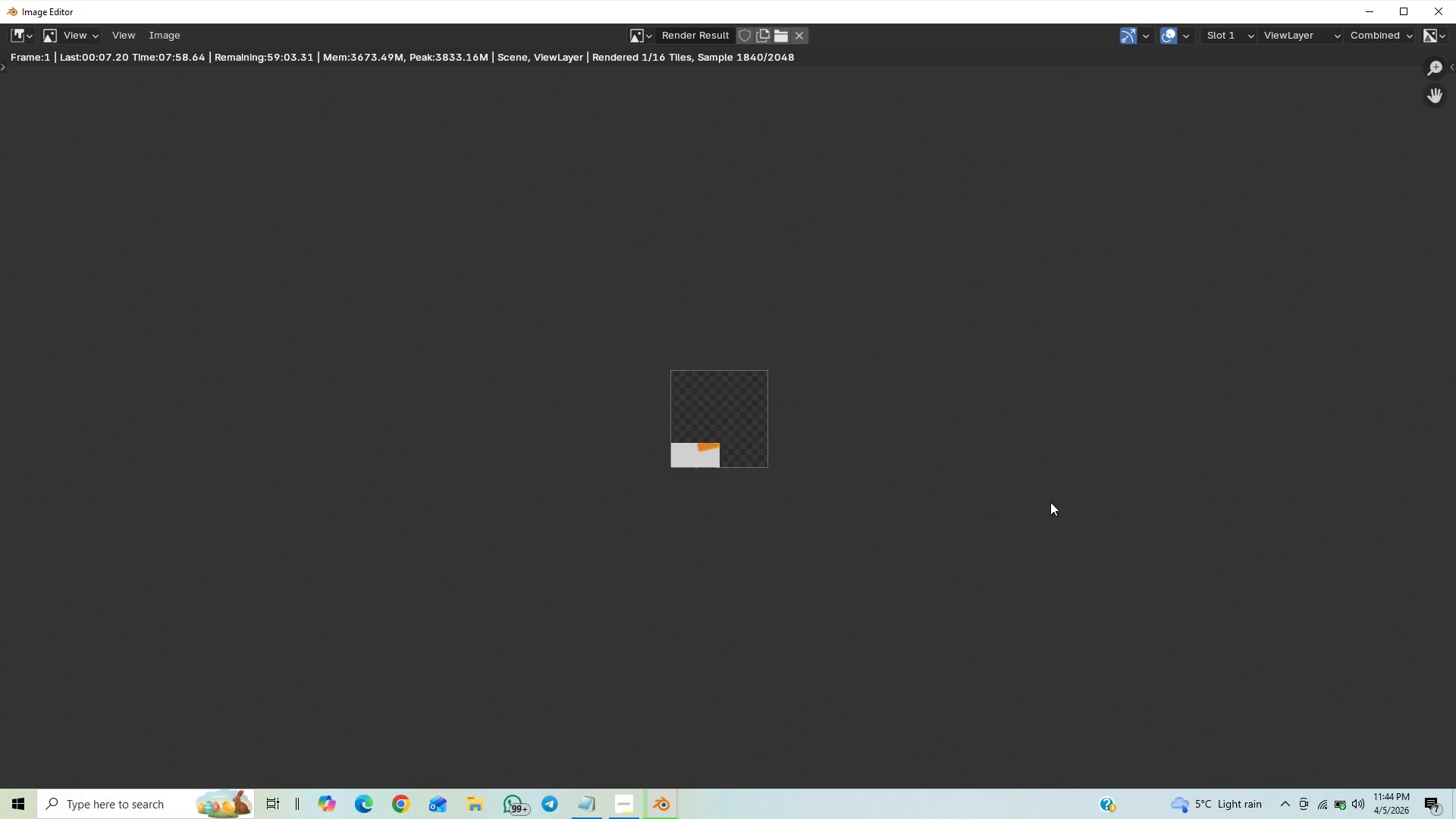 
scroll: coordinate [783, 589], scroll_direction: up, amount: 10.0
 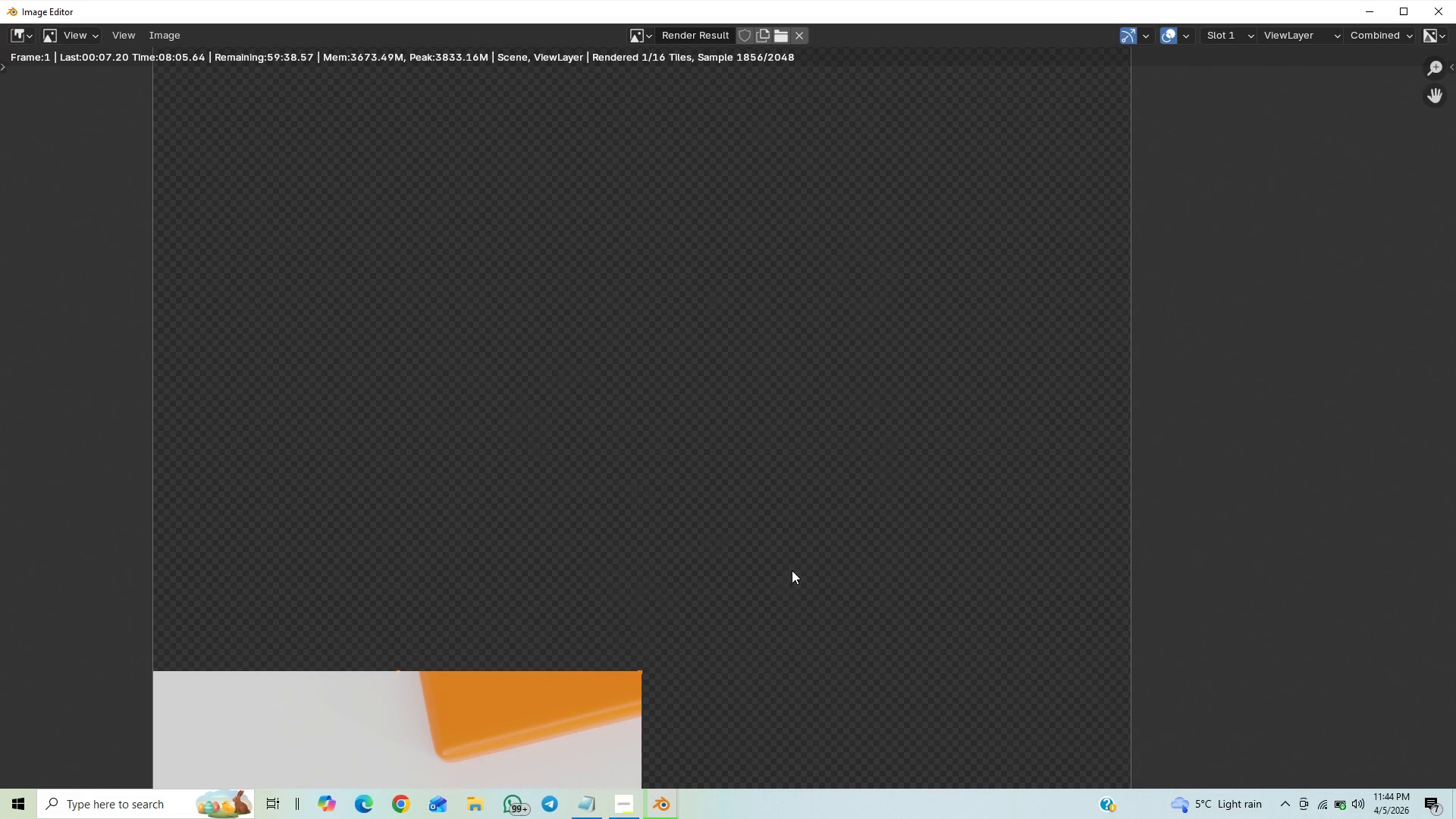 
scroll: coordinate [758, 563], scroll_direction: down, amount: 6.0
 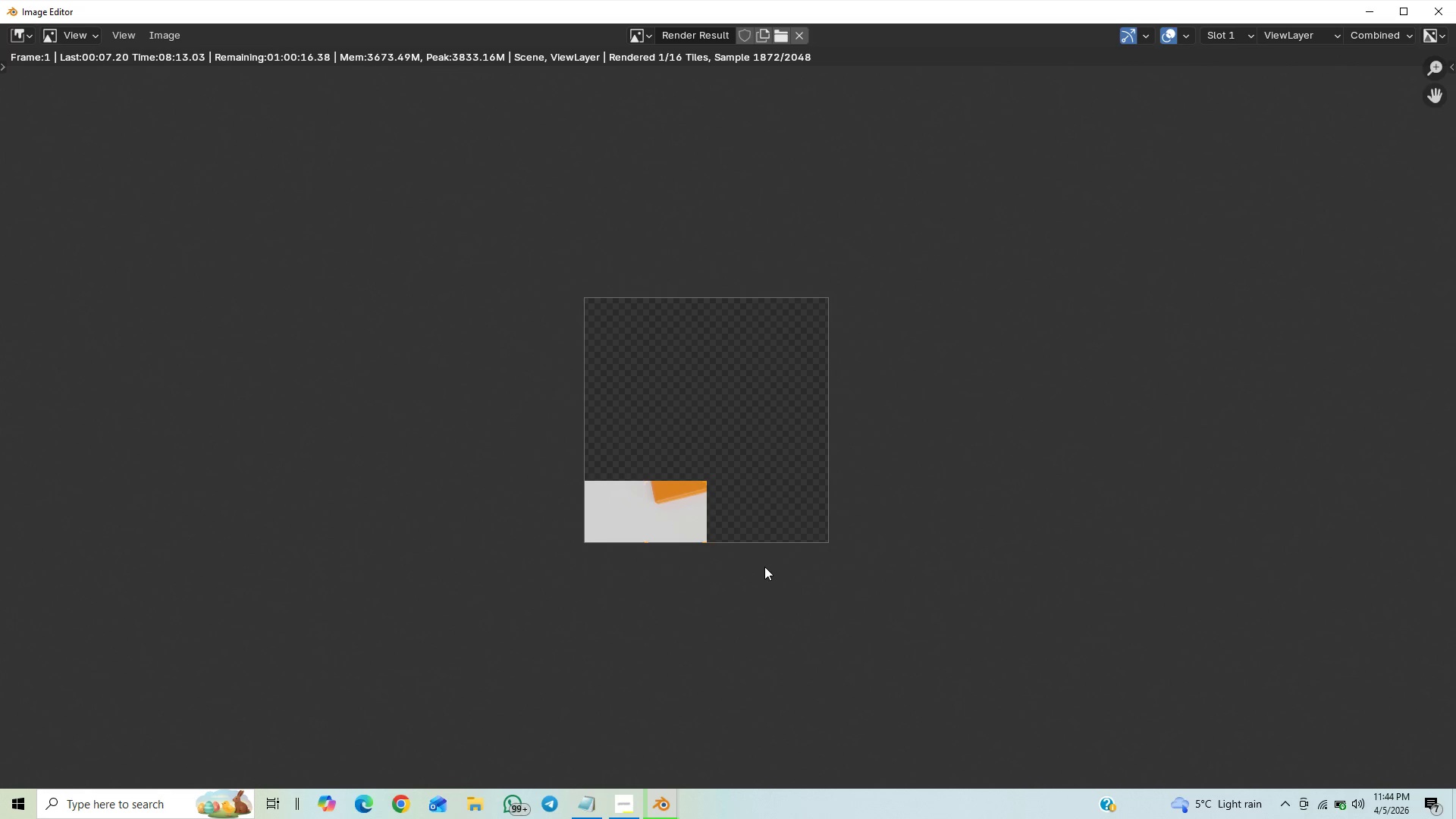 
scroll: coordinate [778, 563], scroll_direction: up, amount: 4.0
 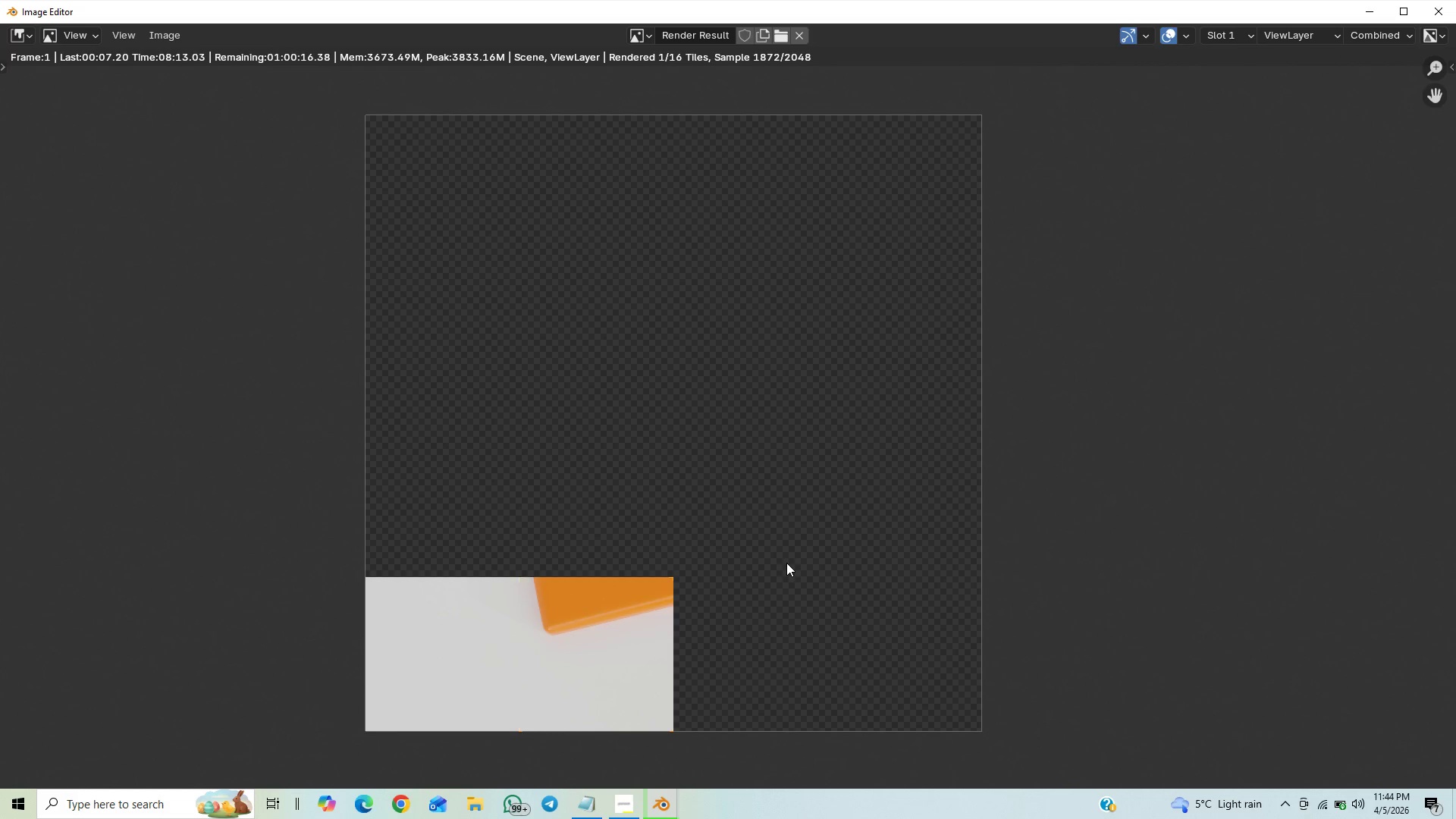 
scroll: coordinate [988, 631], scroll_direction: down, amount: 2.0
 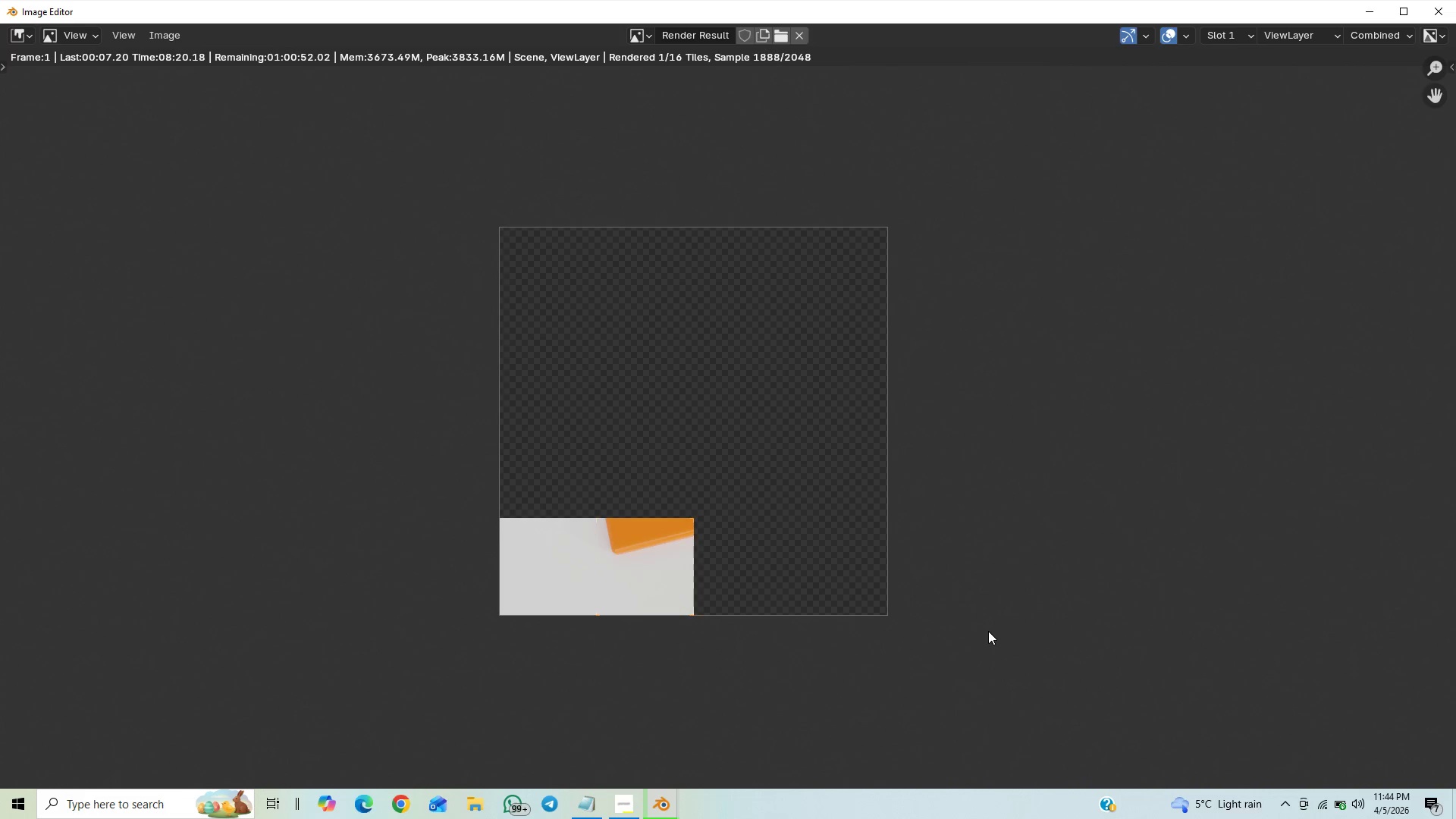 
scroll: coordinate [996, 667], scroll_direction: up, amount: 4.0
 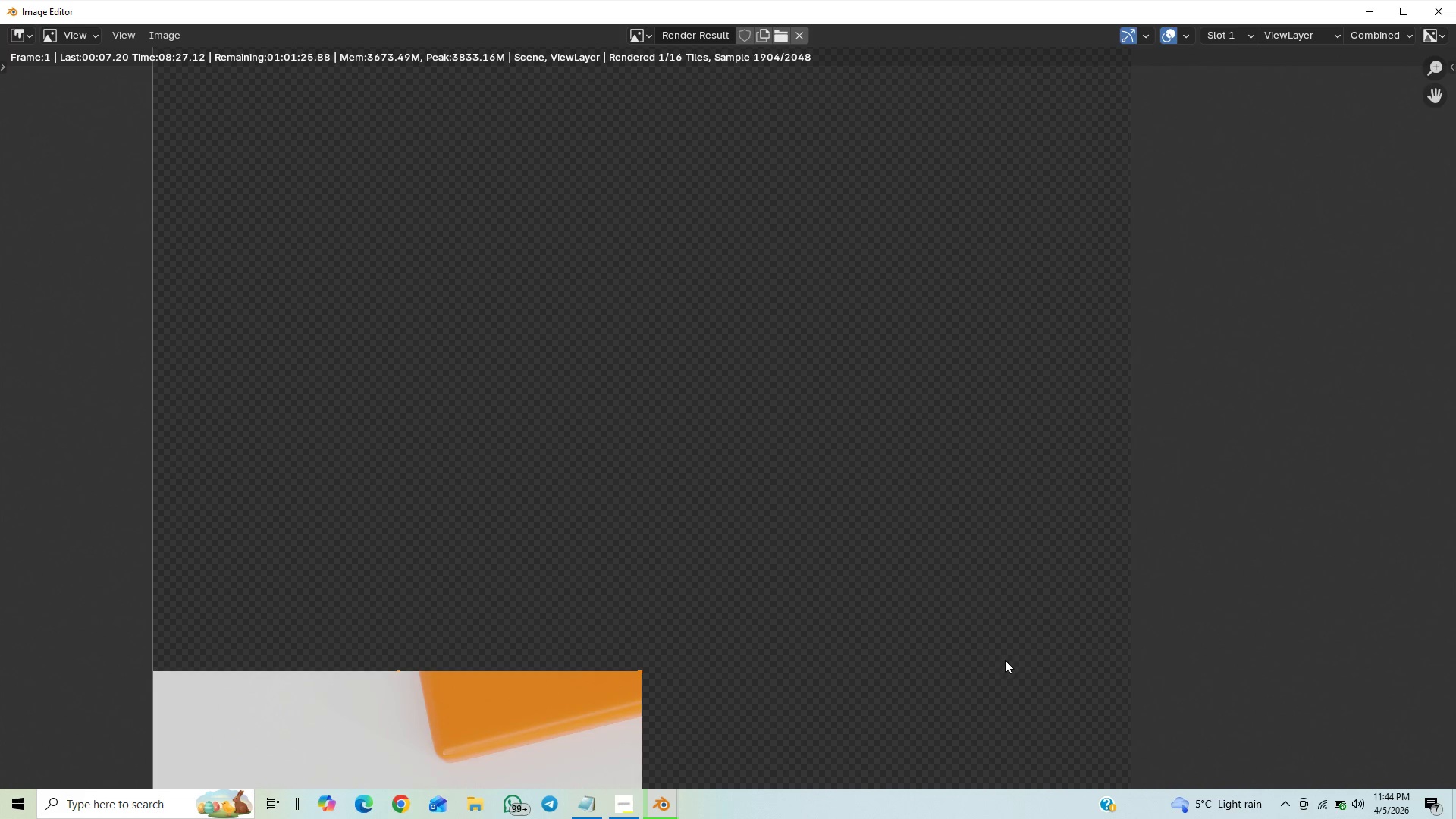 
scroll: coordinate [1005, 660], scroll_direction: down, amount: 1.0
 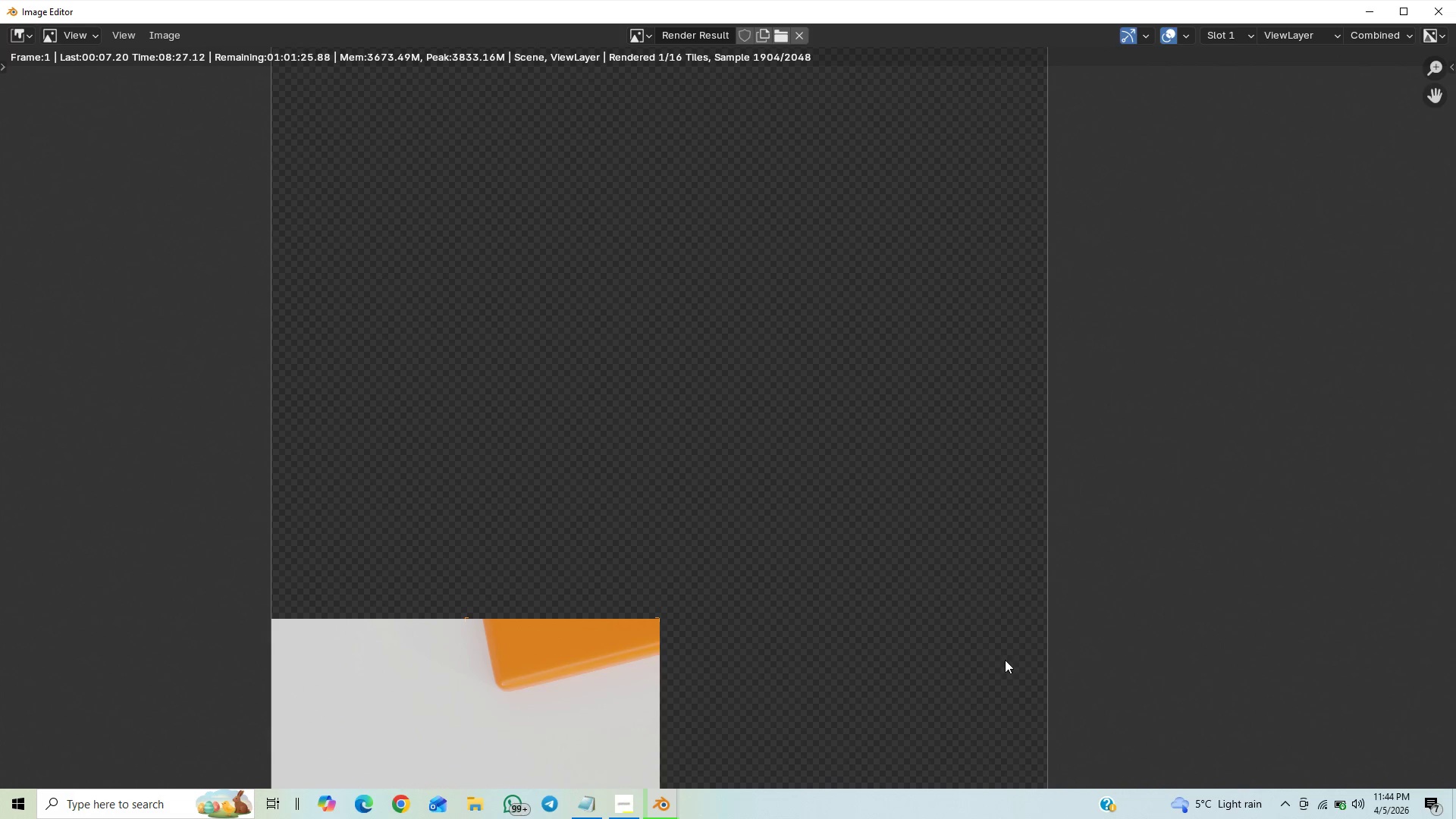 
scroll: coordinate [1005, 660], scroll_direction: up, amount: 1.0
 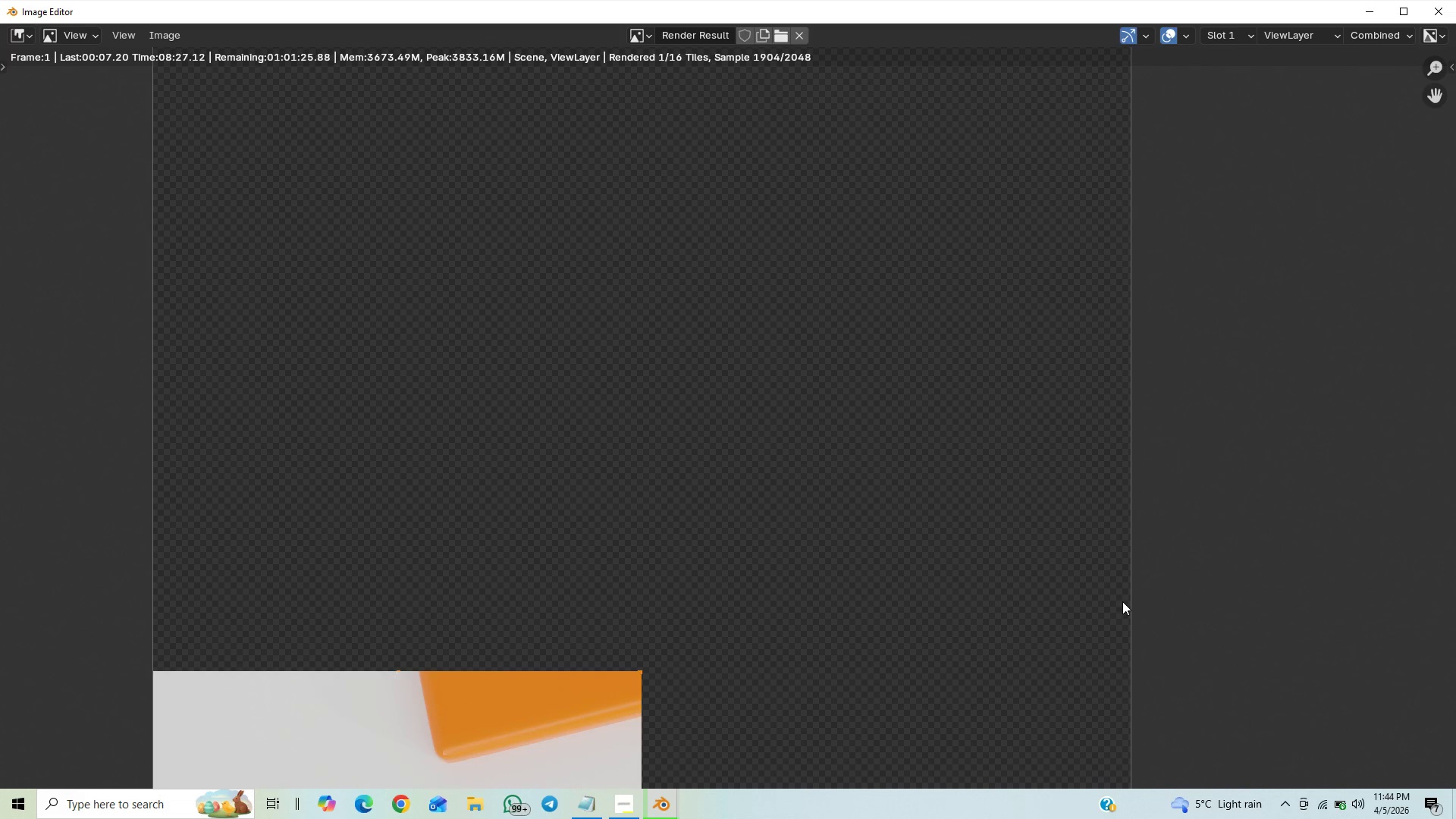 
scroll: coordinate [1147, 608], scroll_direction: down, amount: 2.0
 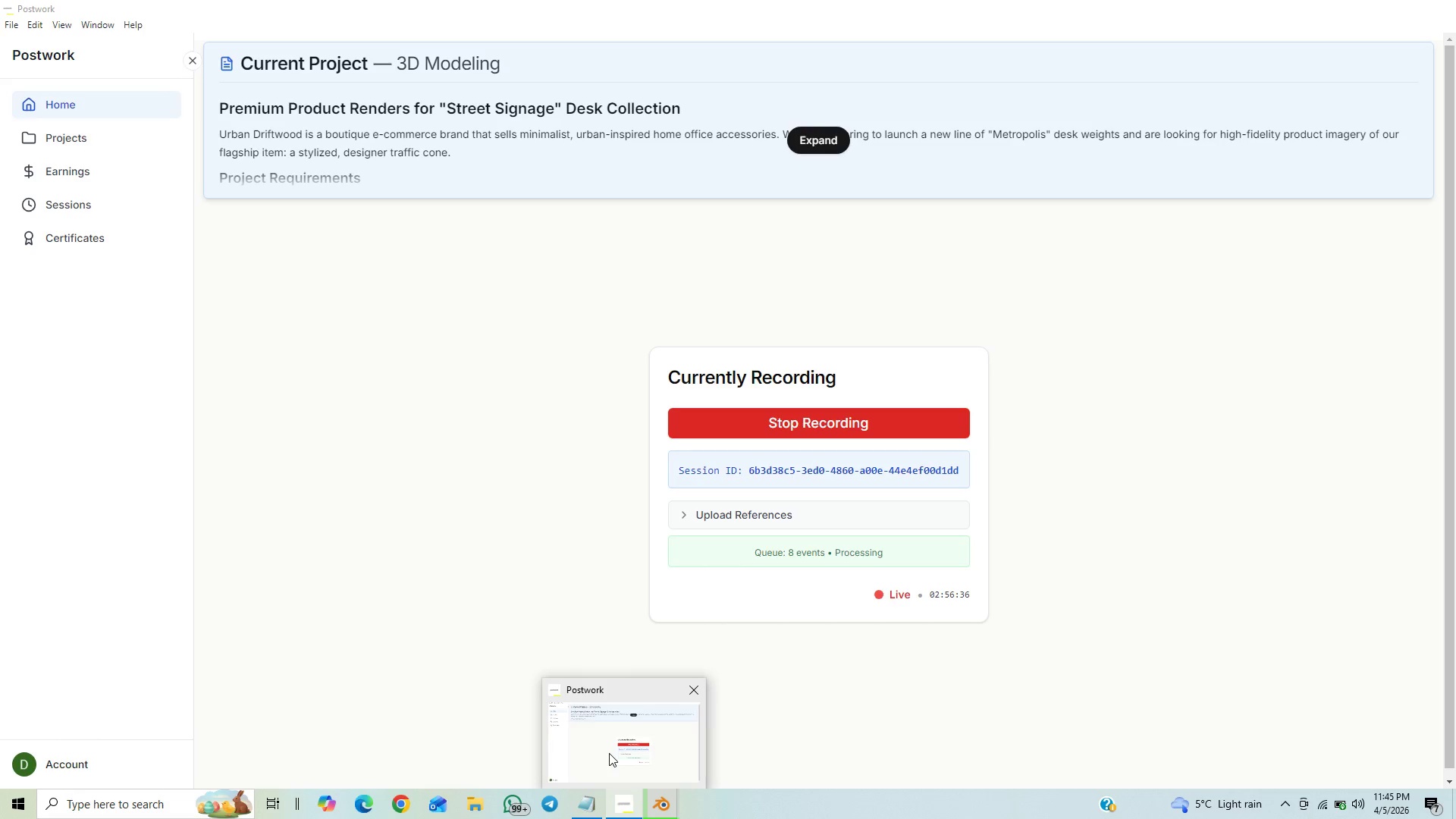 
wait(36.26)
 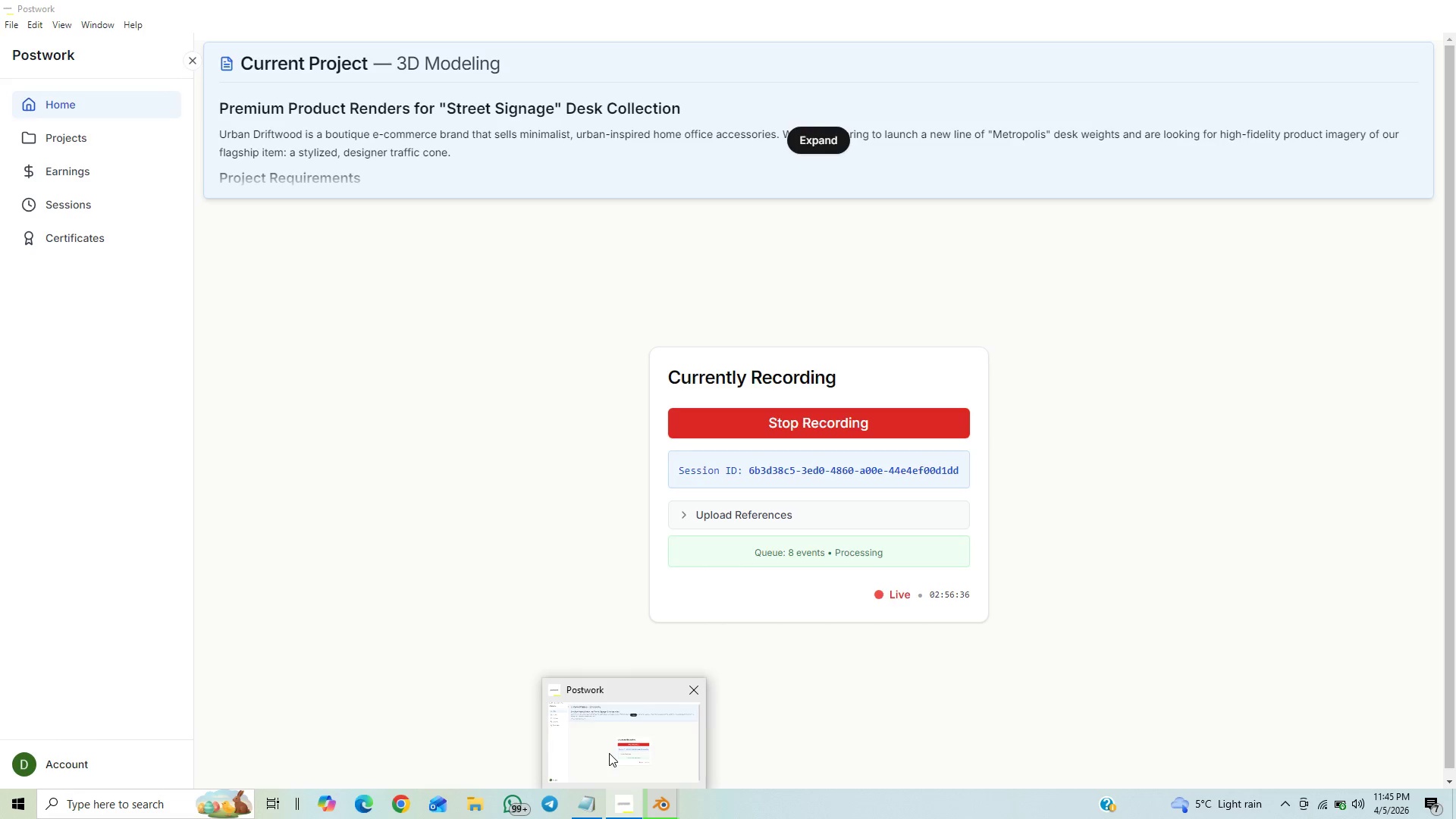 
mouse_move([1332, 787])
 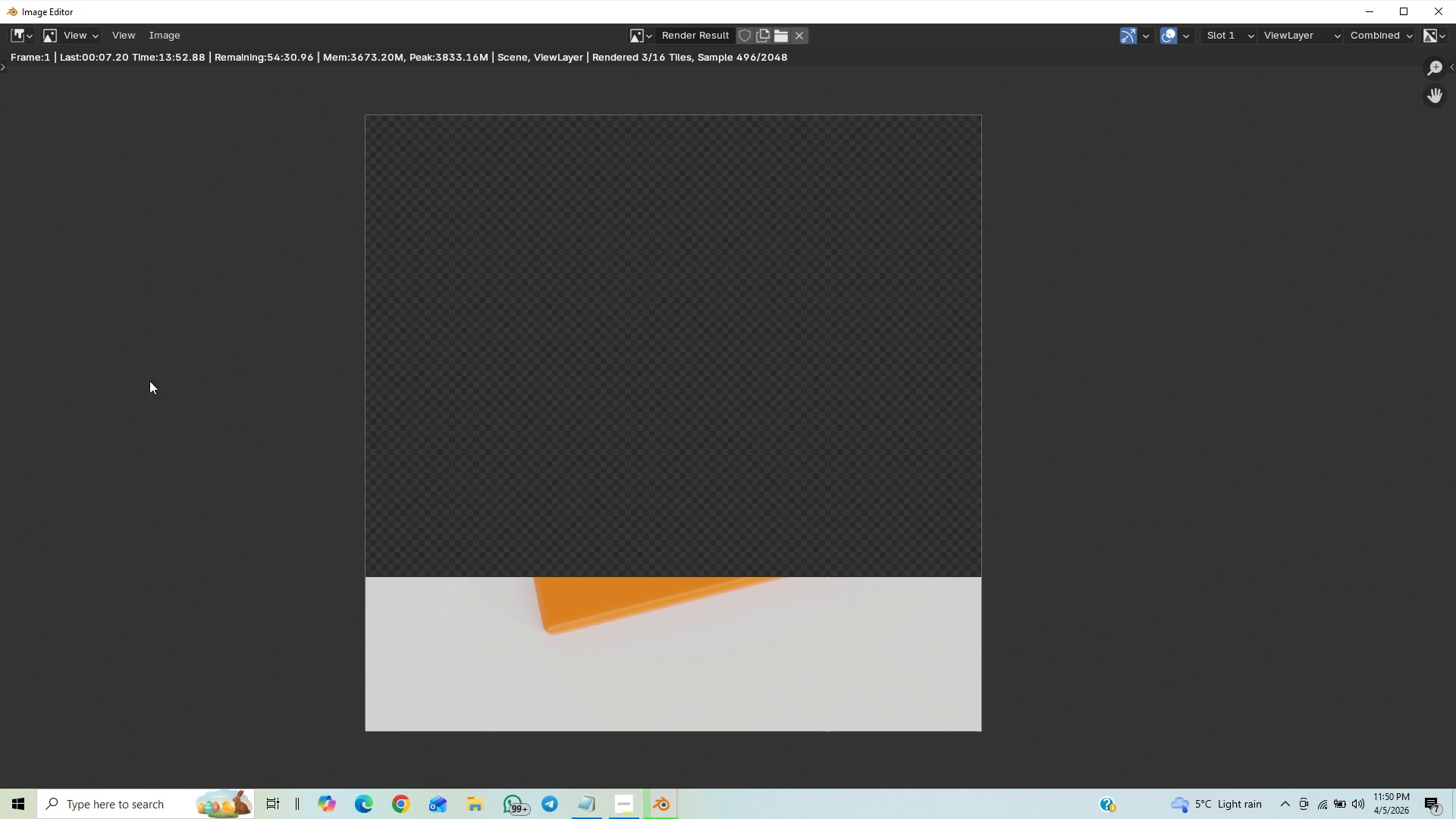 
wait(287.88)
 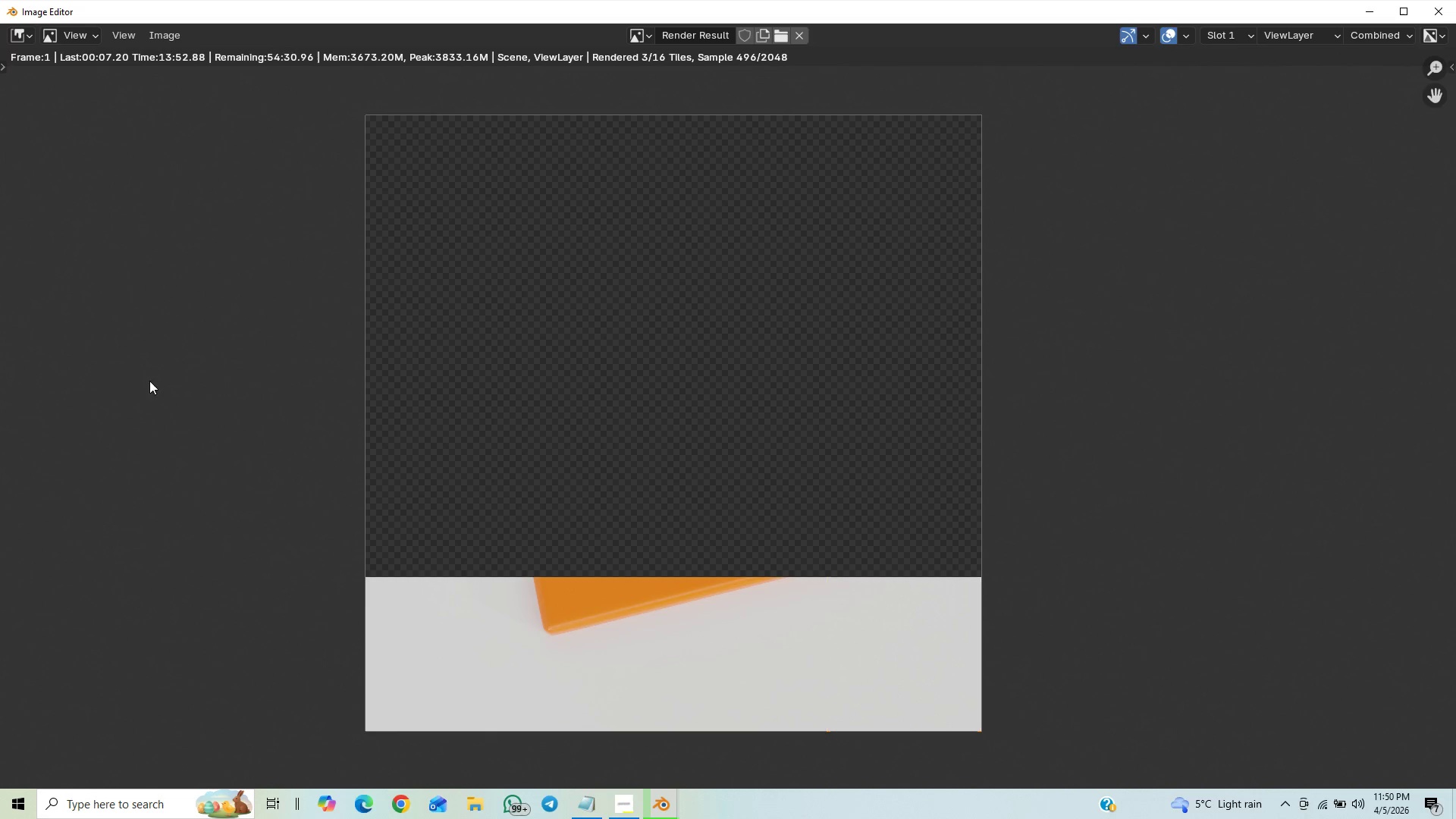 
mouse_move([632, 792])
 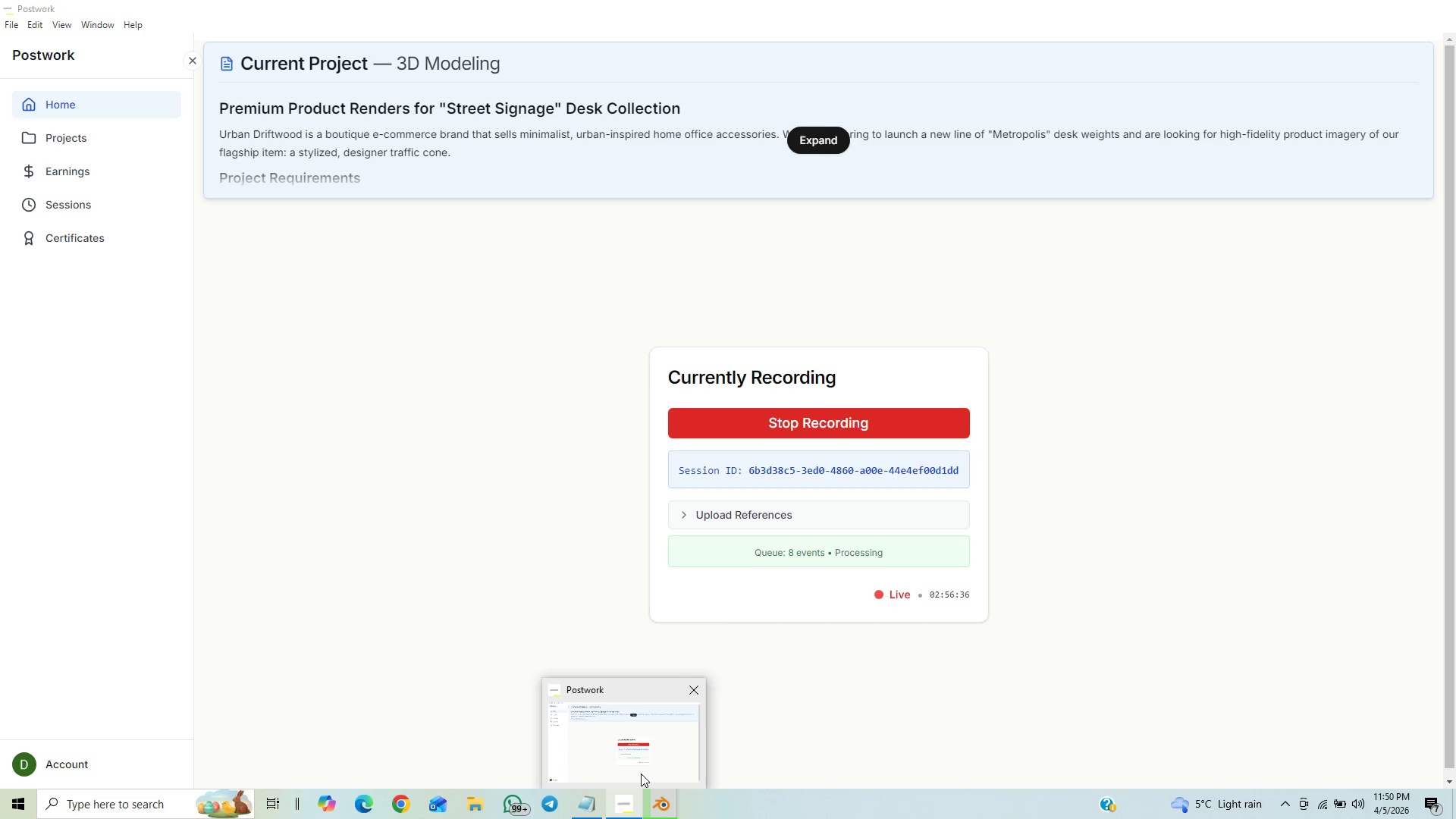 
left_click([641, 774])